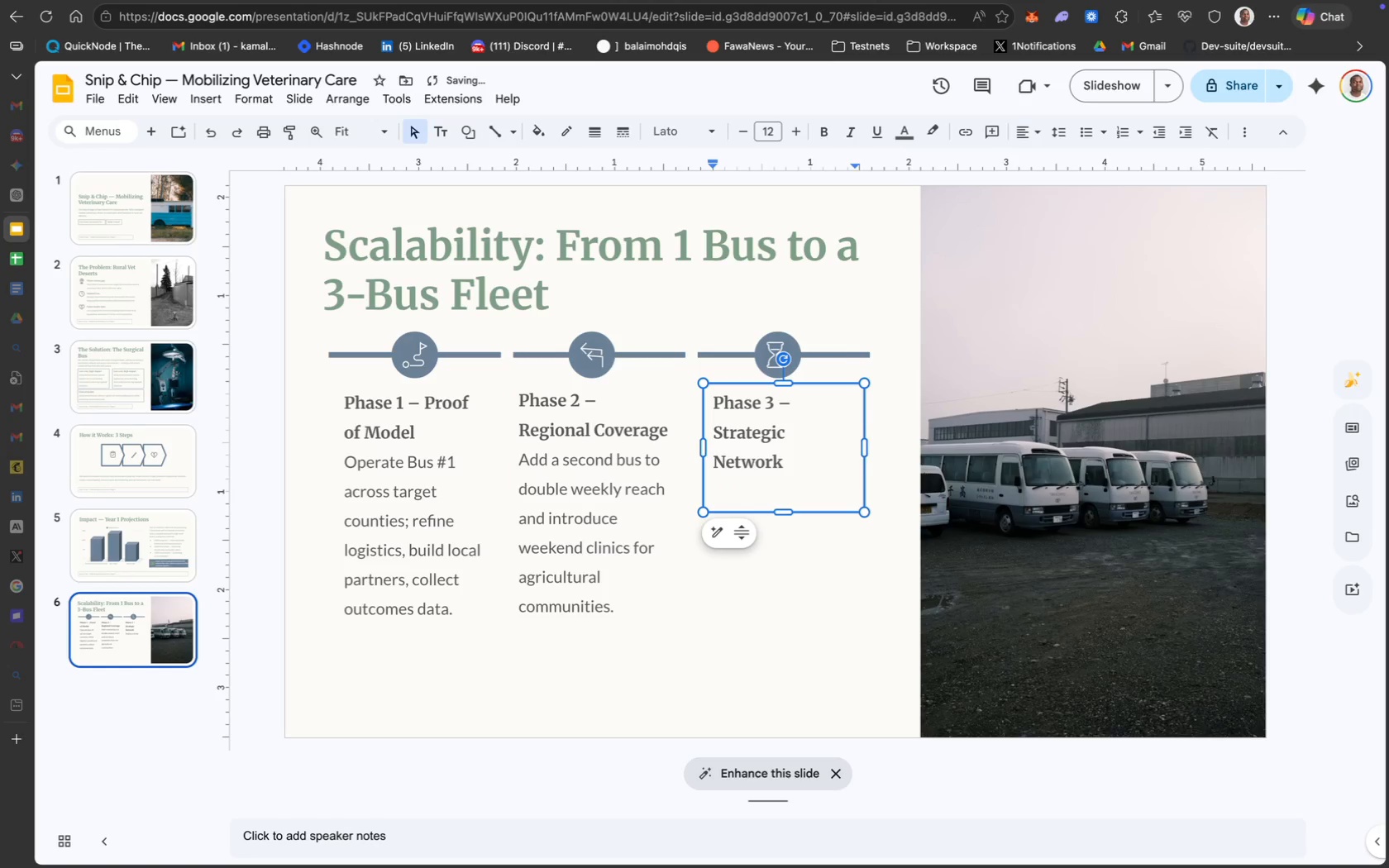 
key(Backspace)
 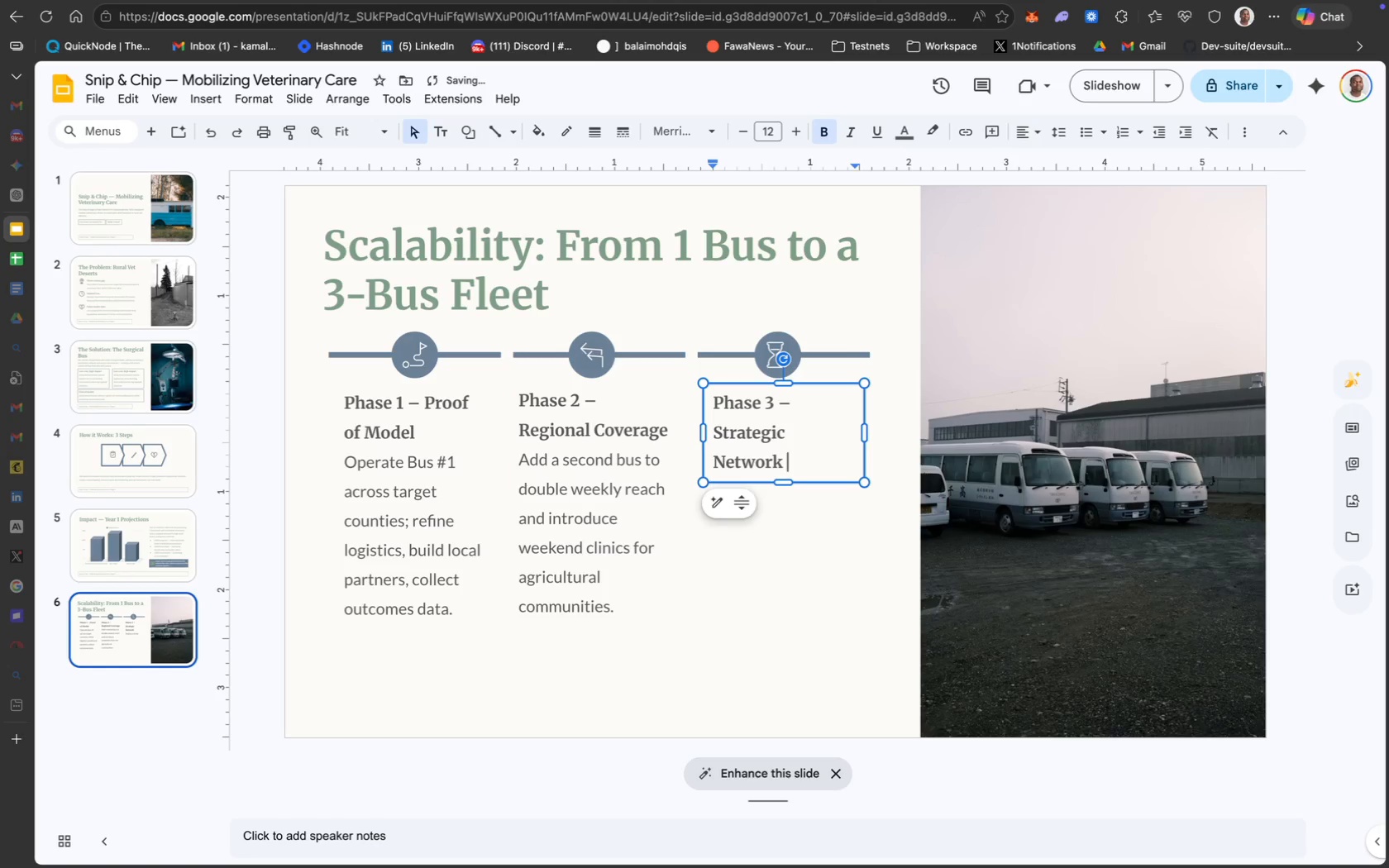 
key(Enter)
 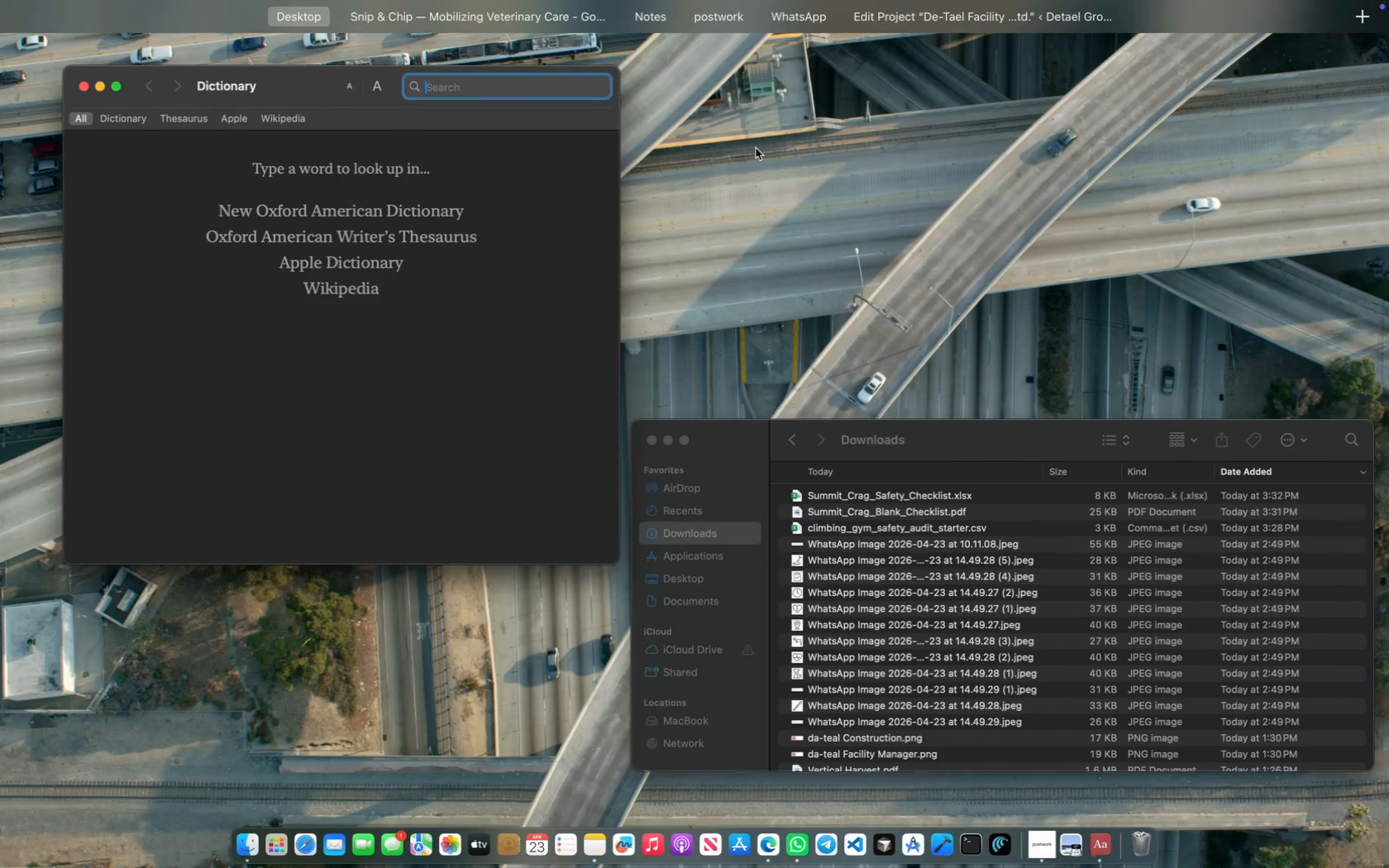 
wait(6.23)
 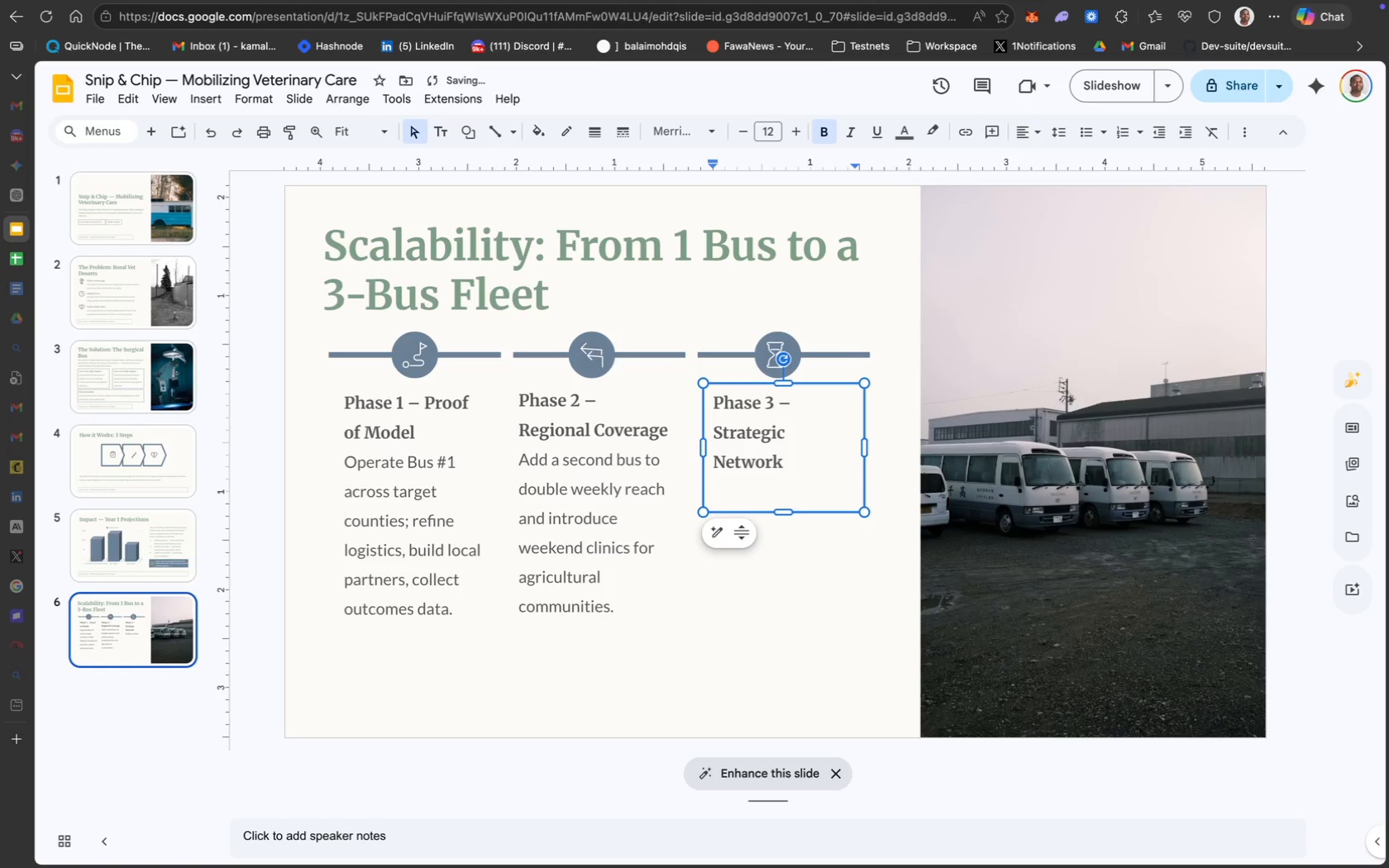 
left_click_drag(start_coordinate=[645, 69], to_coordinate=[444, 78])
 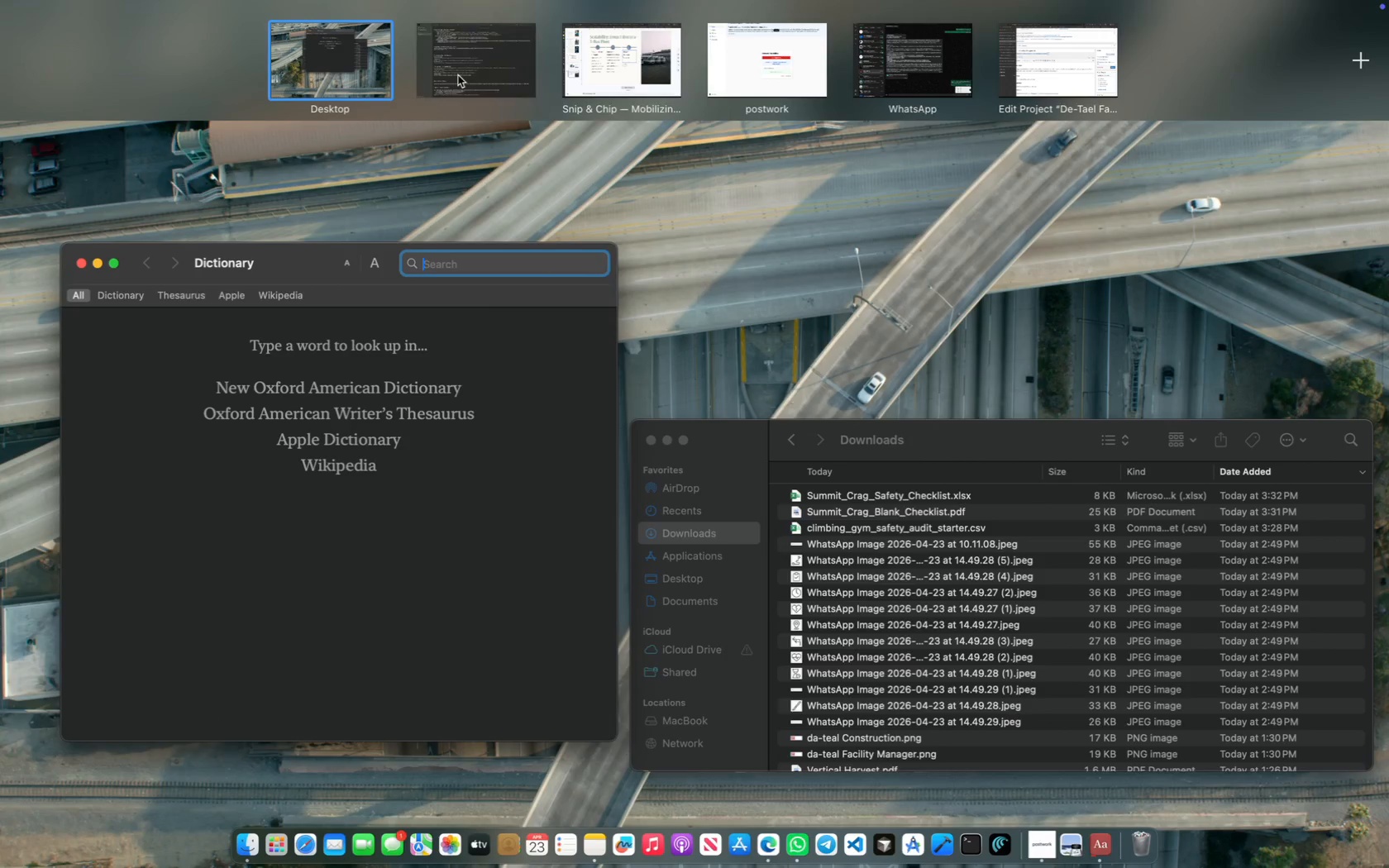 
left_click([461, 74])
 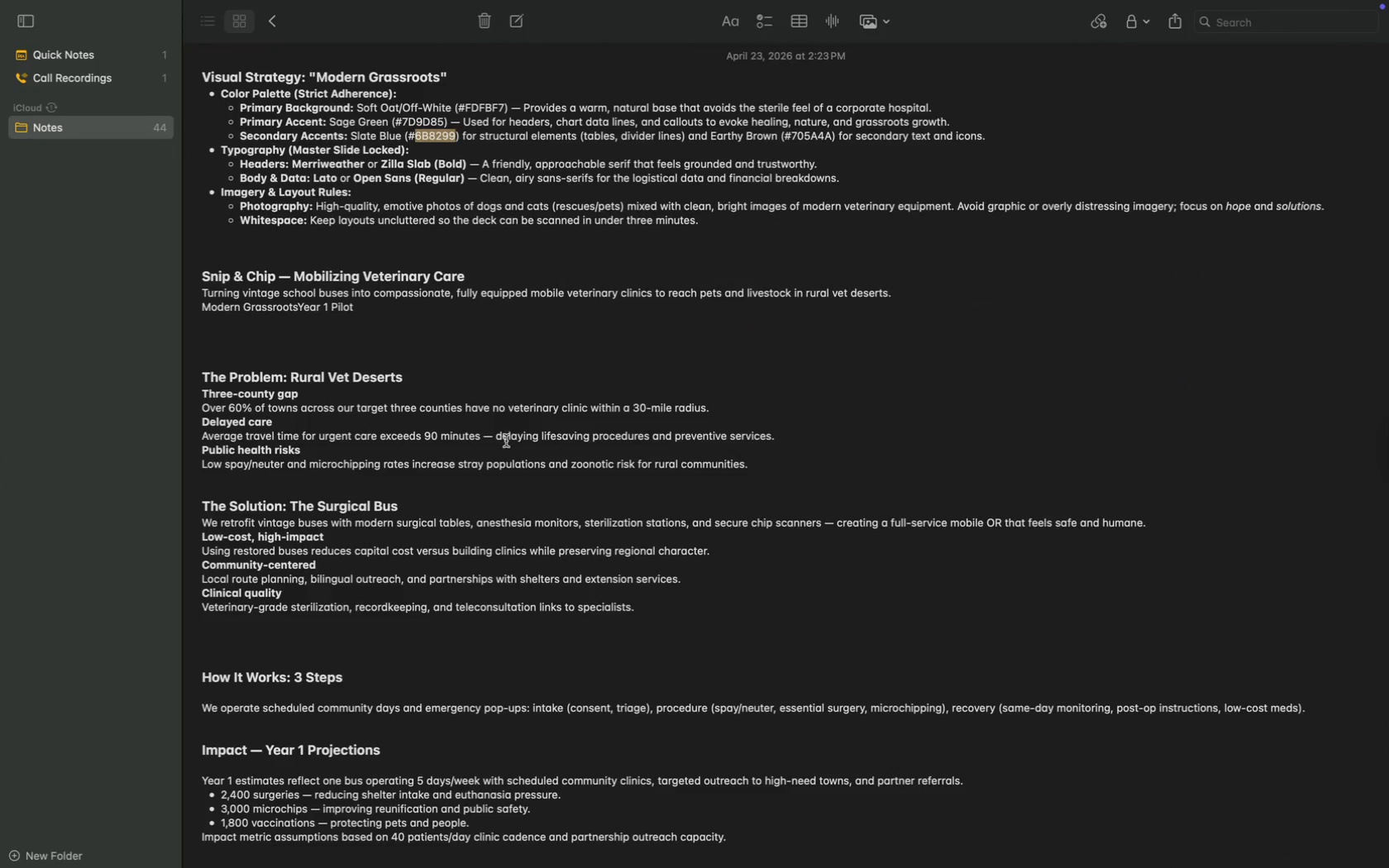 
scroll: coordinate [465, 459], scroll_direction: down, amount: 45.0
 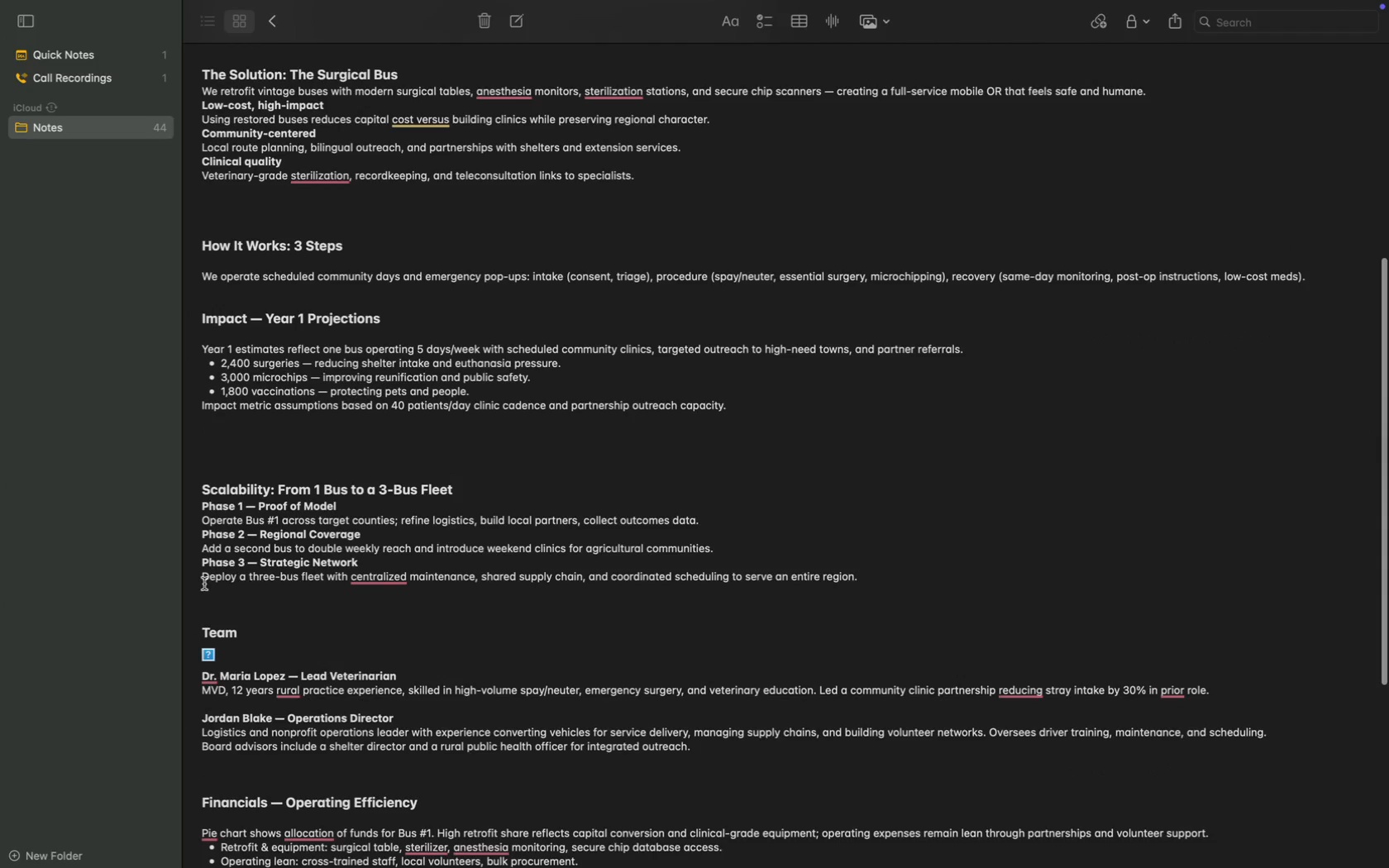 
left_click_drag(start_coordinate=[203, 579], to_coordinate=[901, 575])
 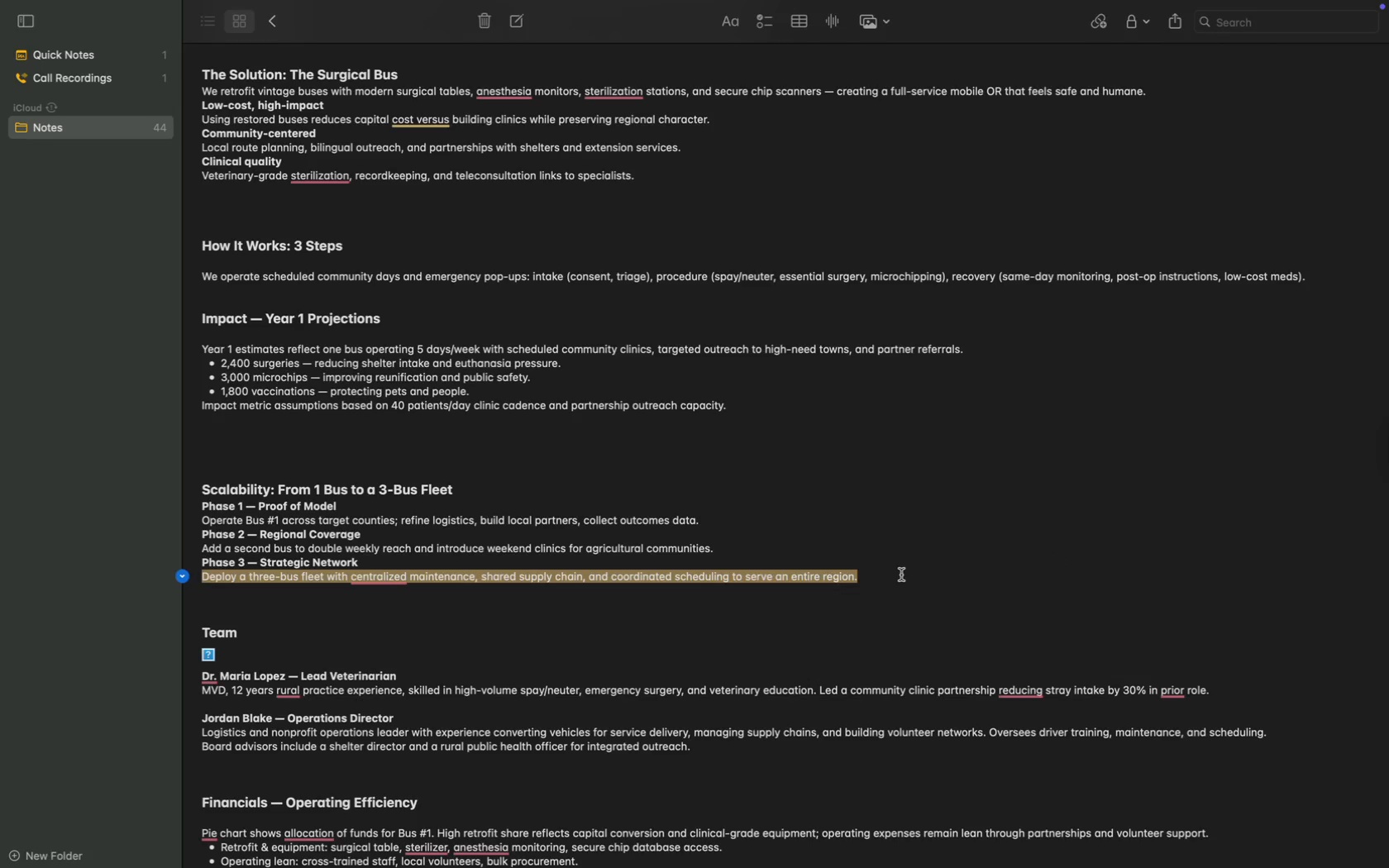 
key(Meta+C)
 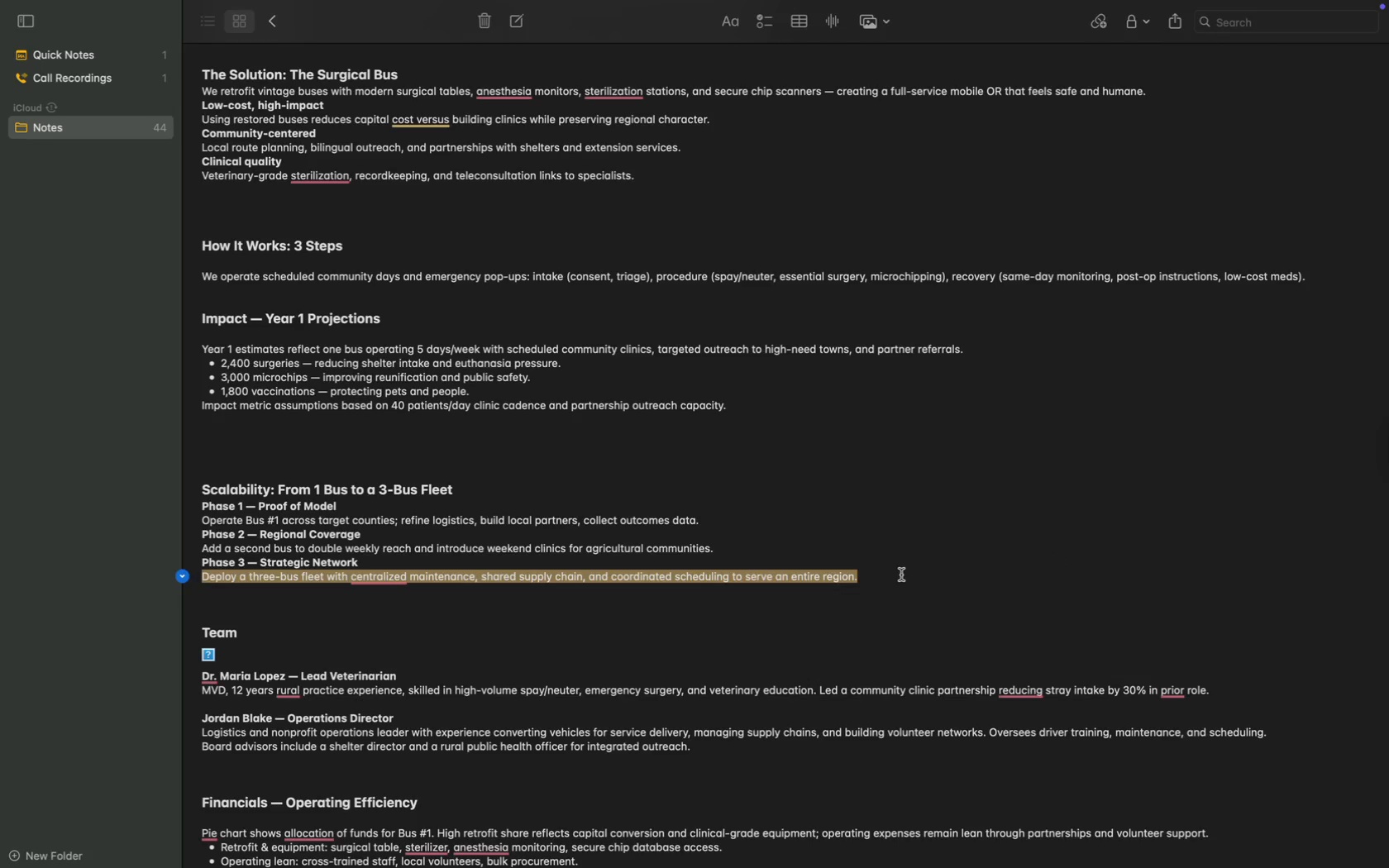 
key(Meta+C)
 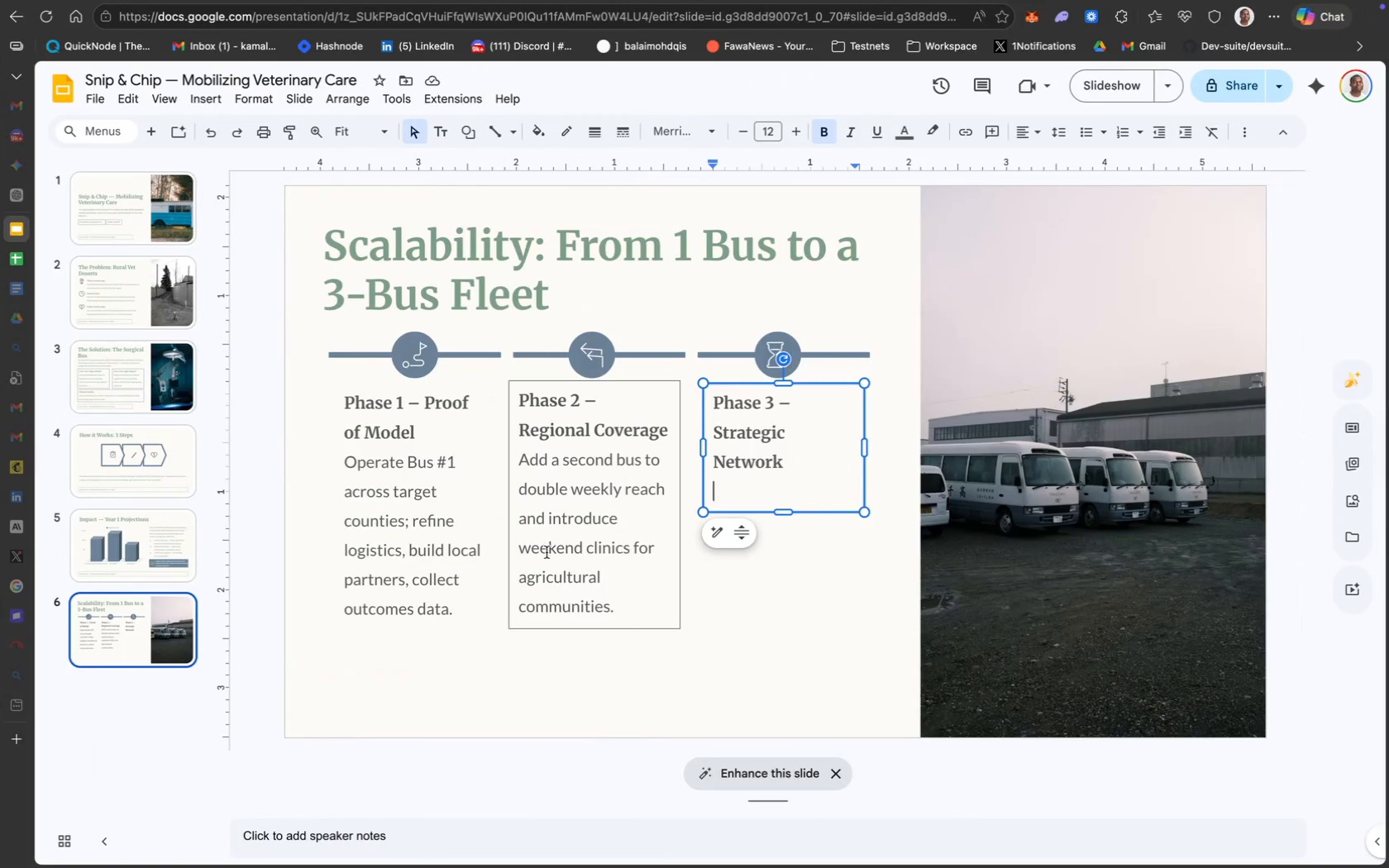 
key(Meta+V)
 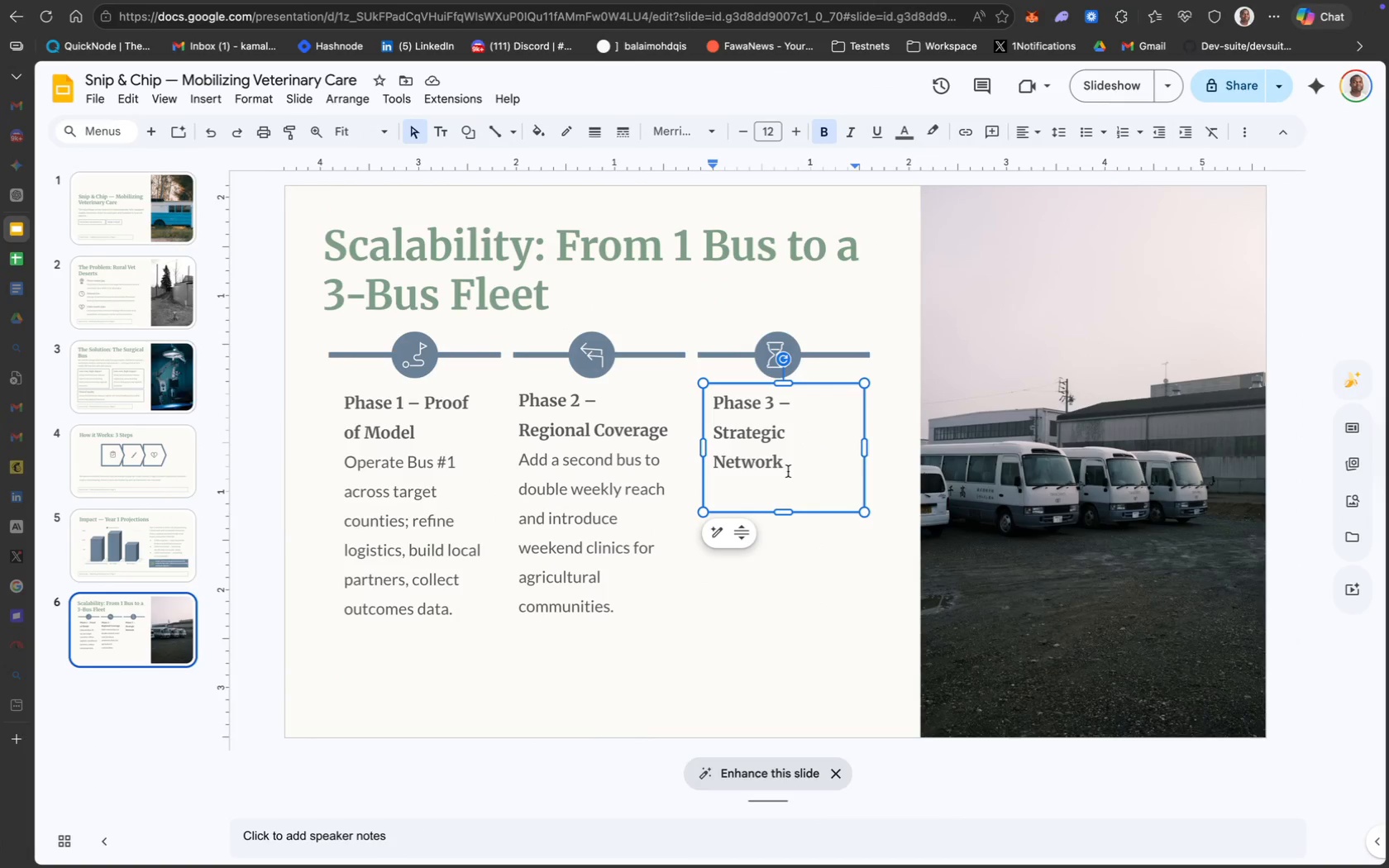 
key(Backspace)
 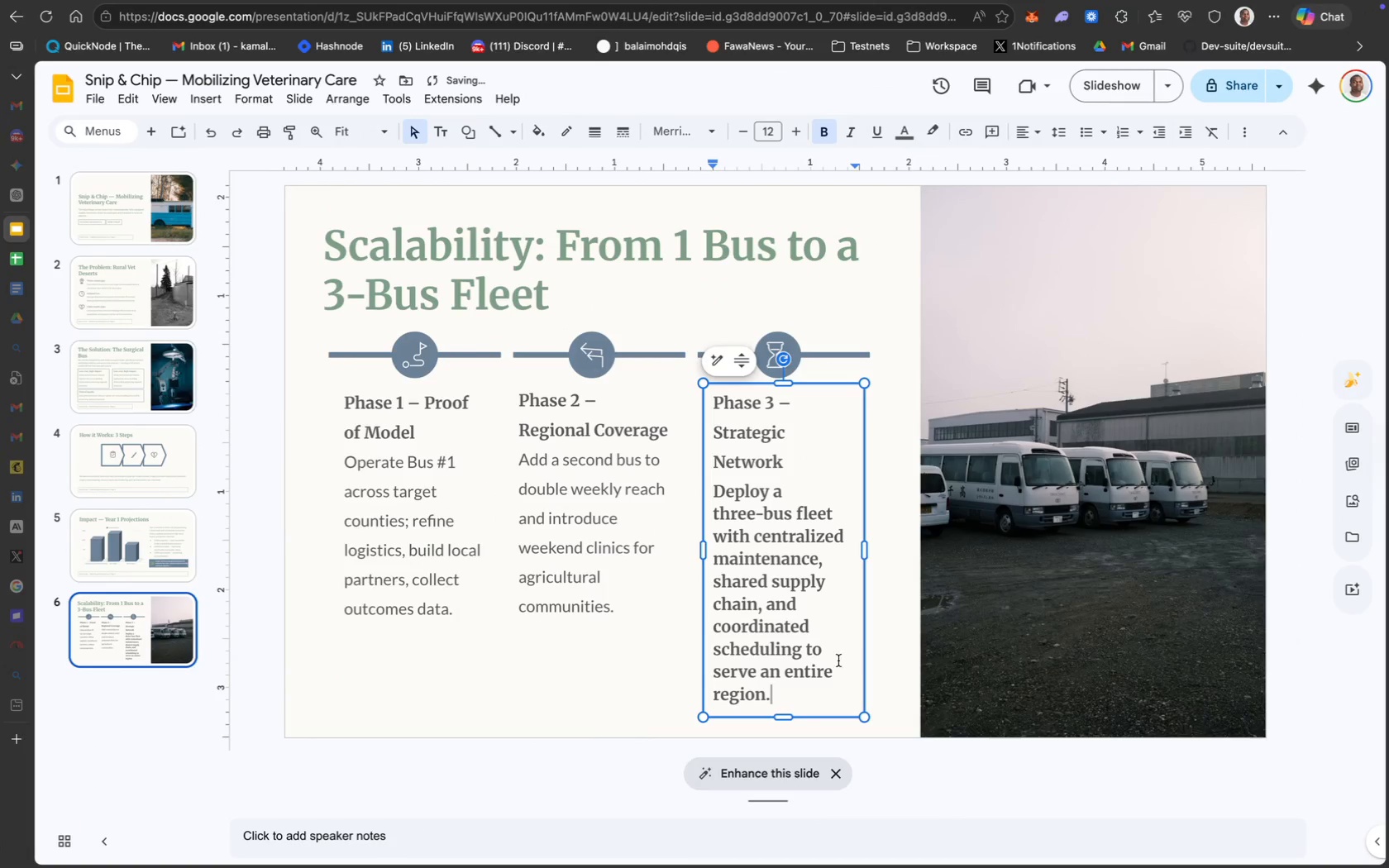 
left_click_drag(start_coordinate=[772, 690], to_coordinate=[708, 504])
 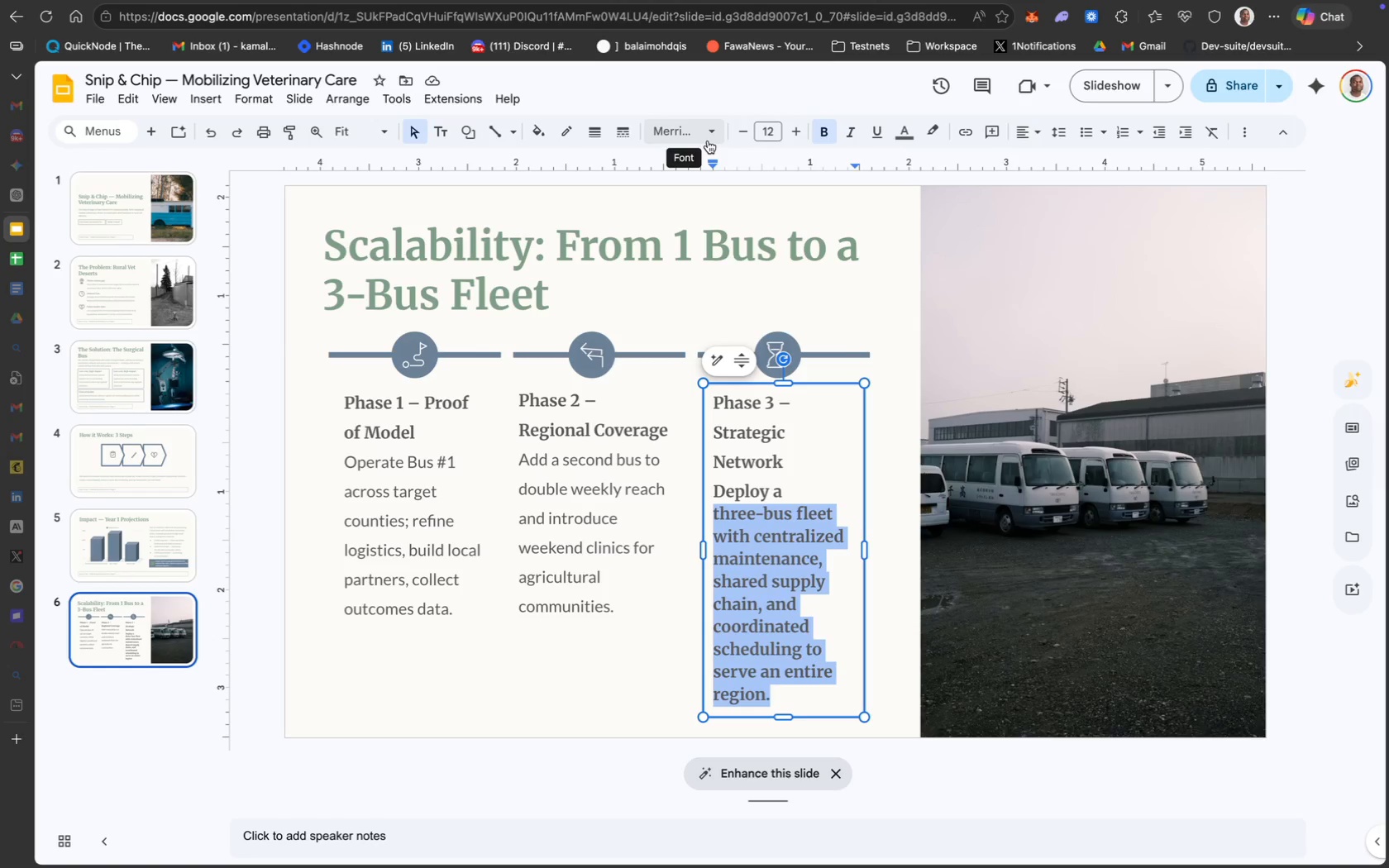 
wait(5.41)
 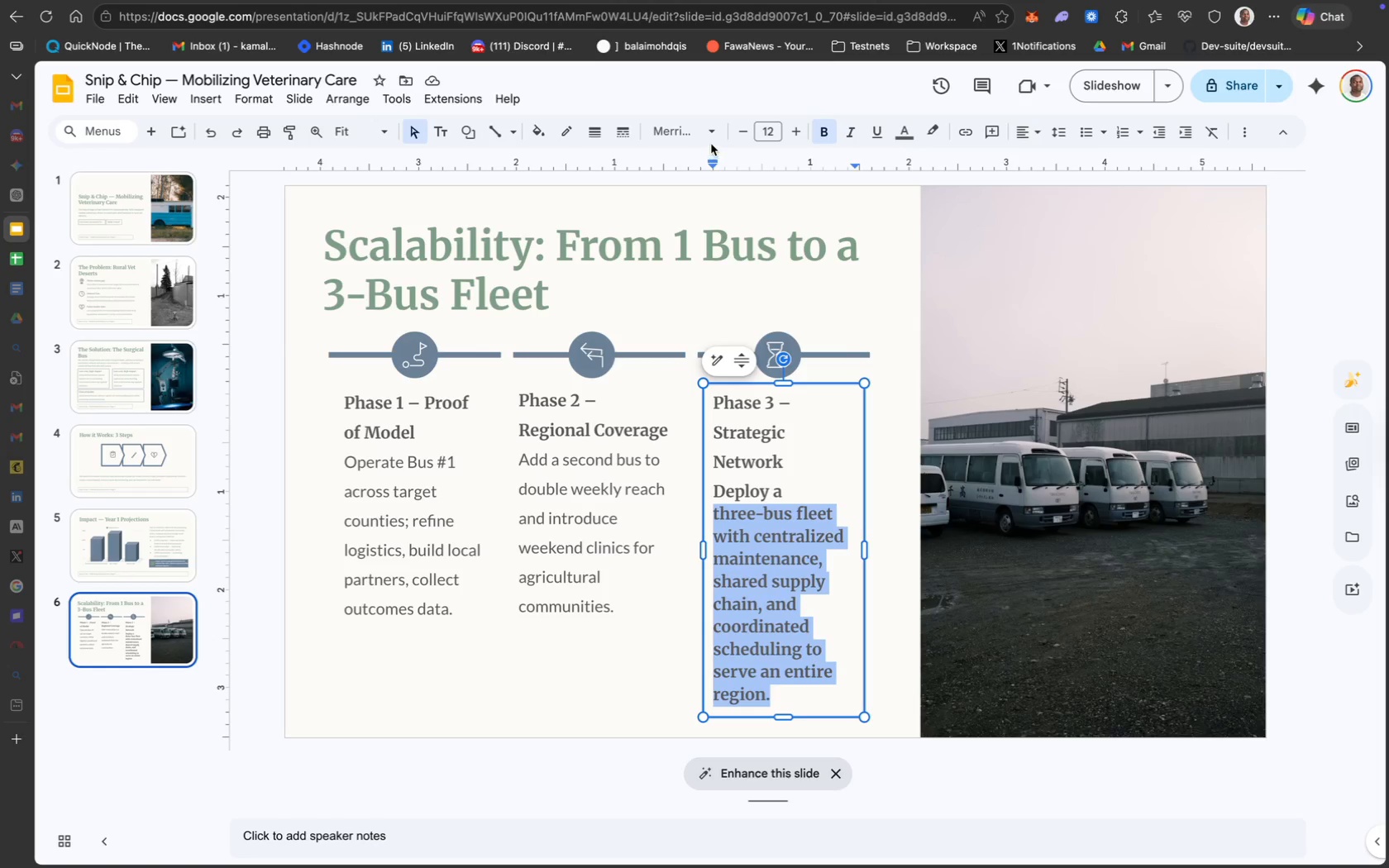 
left_click([708, 141])
 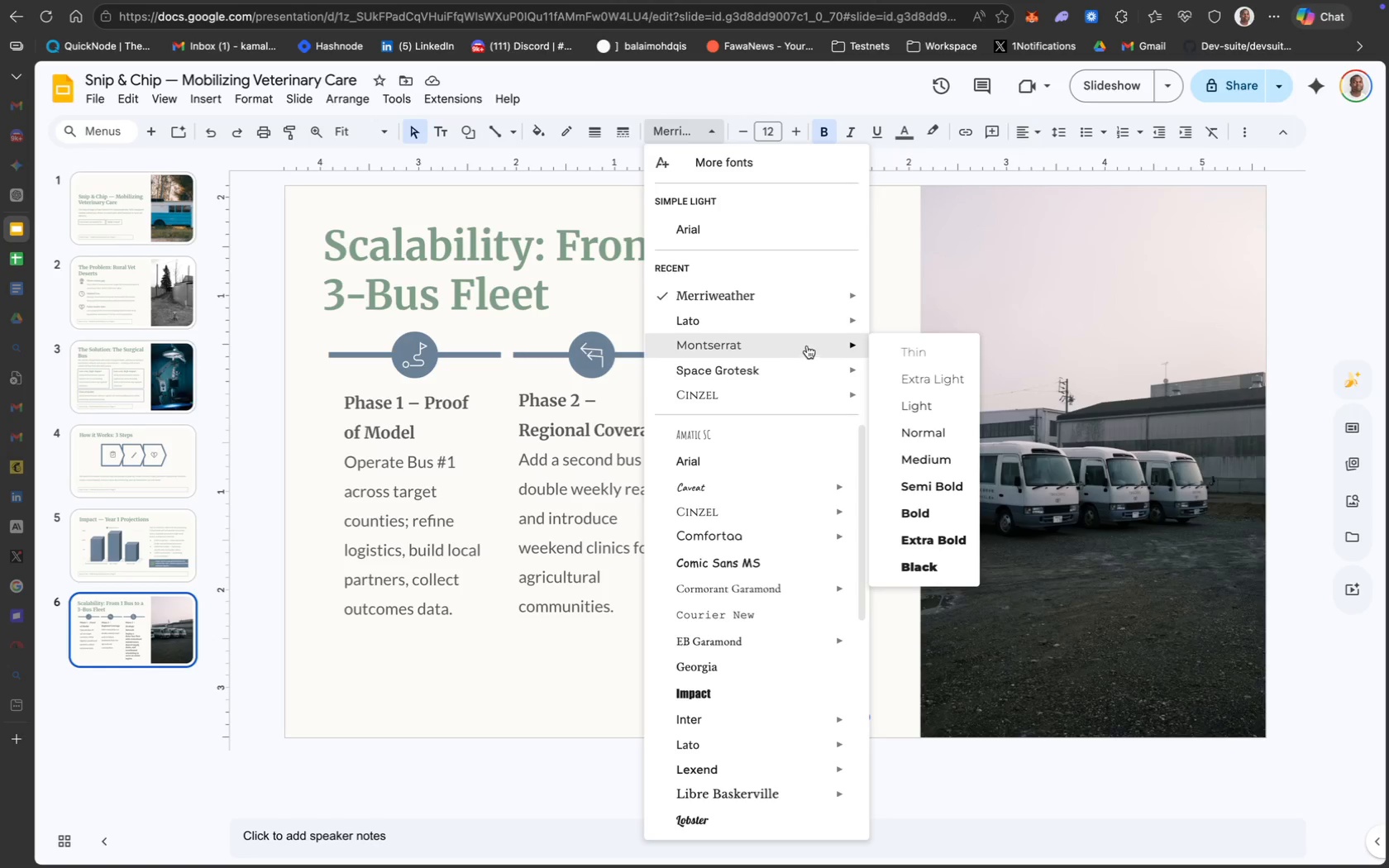 
wait(7.95)
 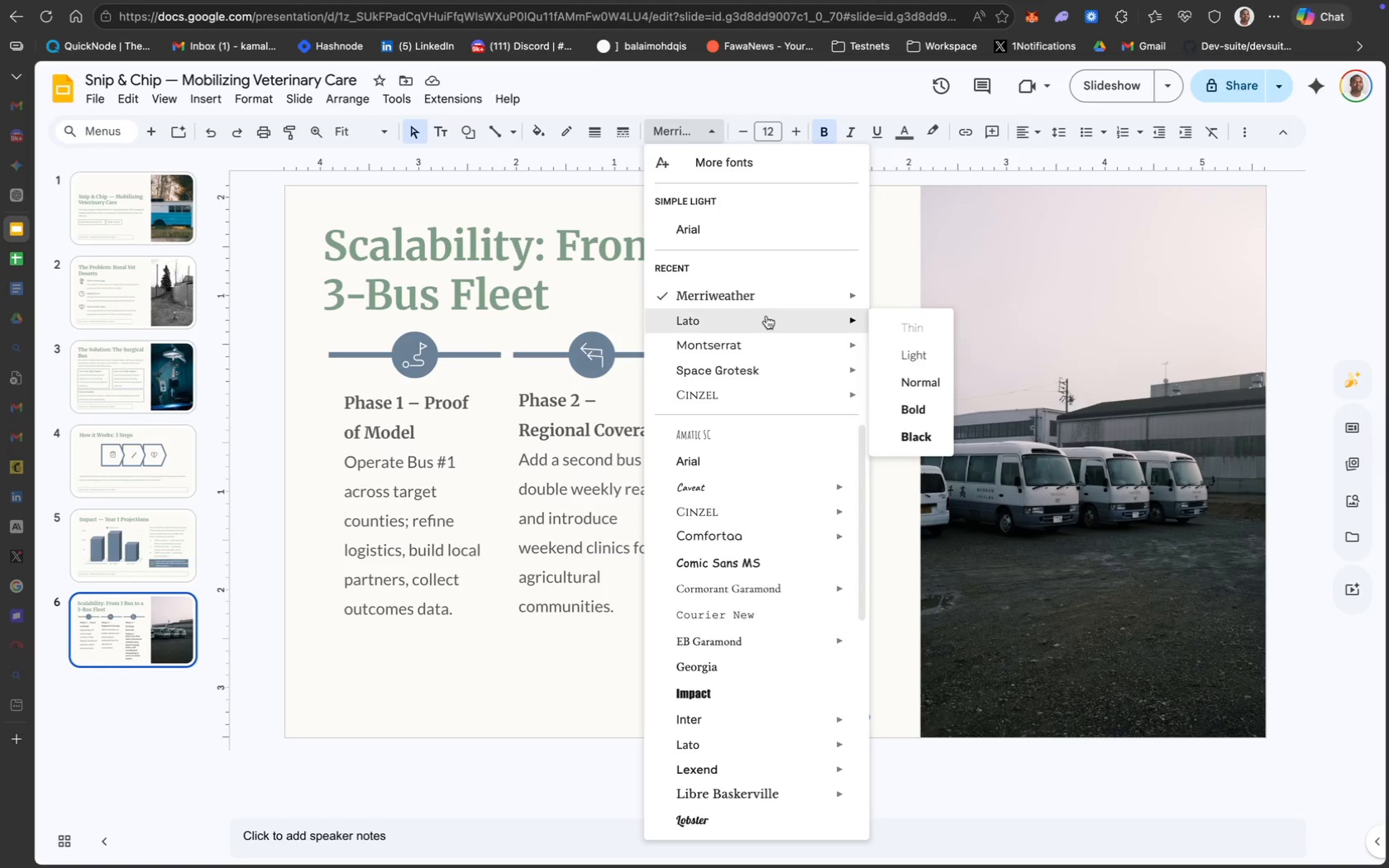 
left_click([920, 385])
 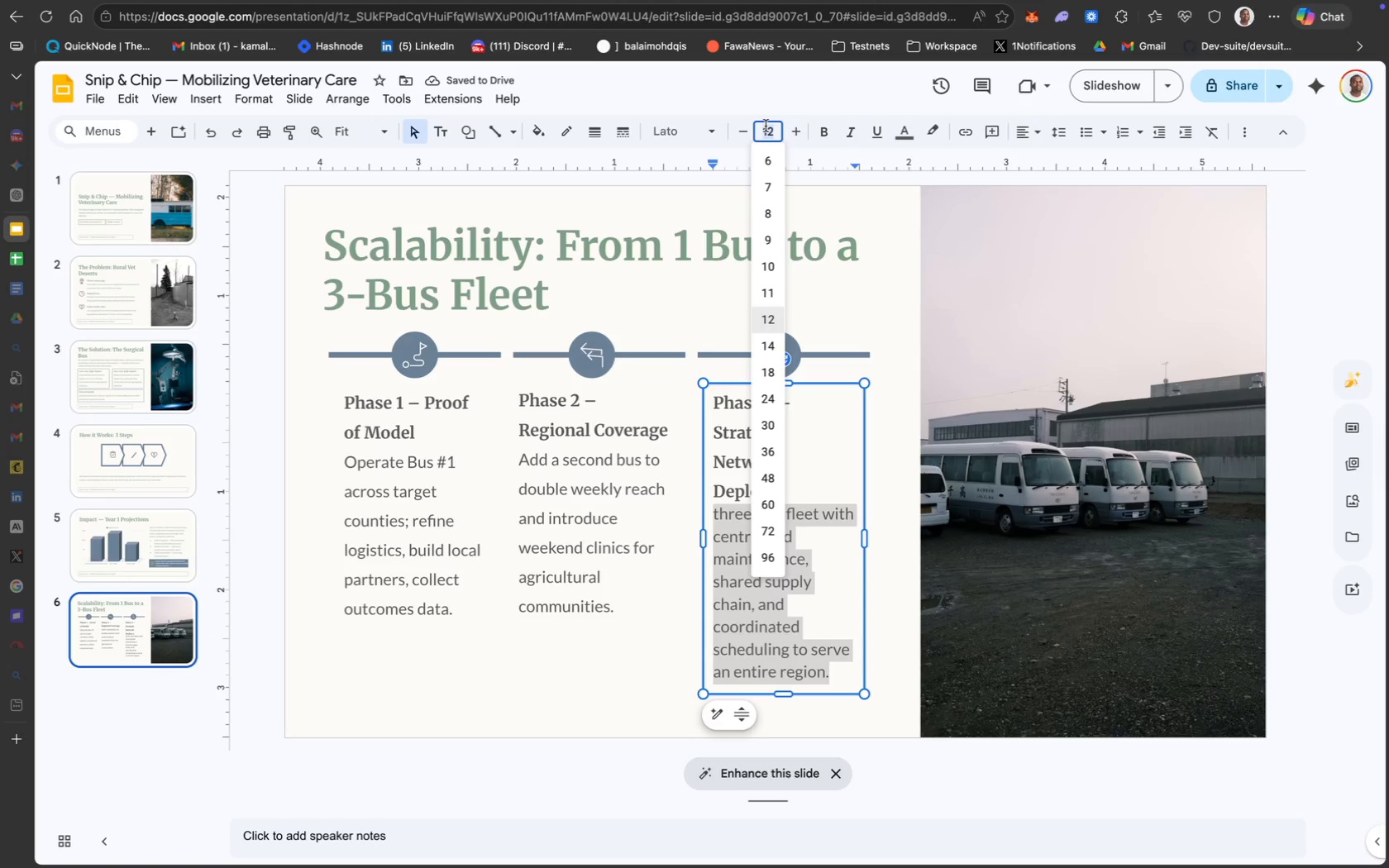 
type(12)
 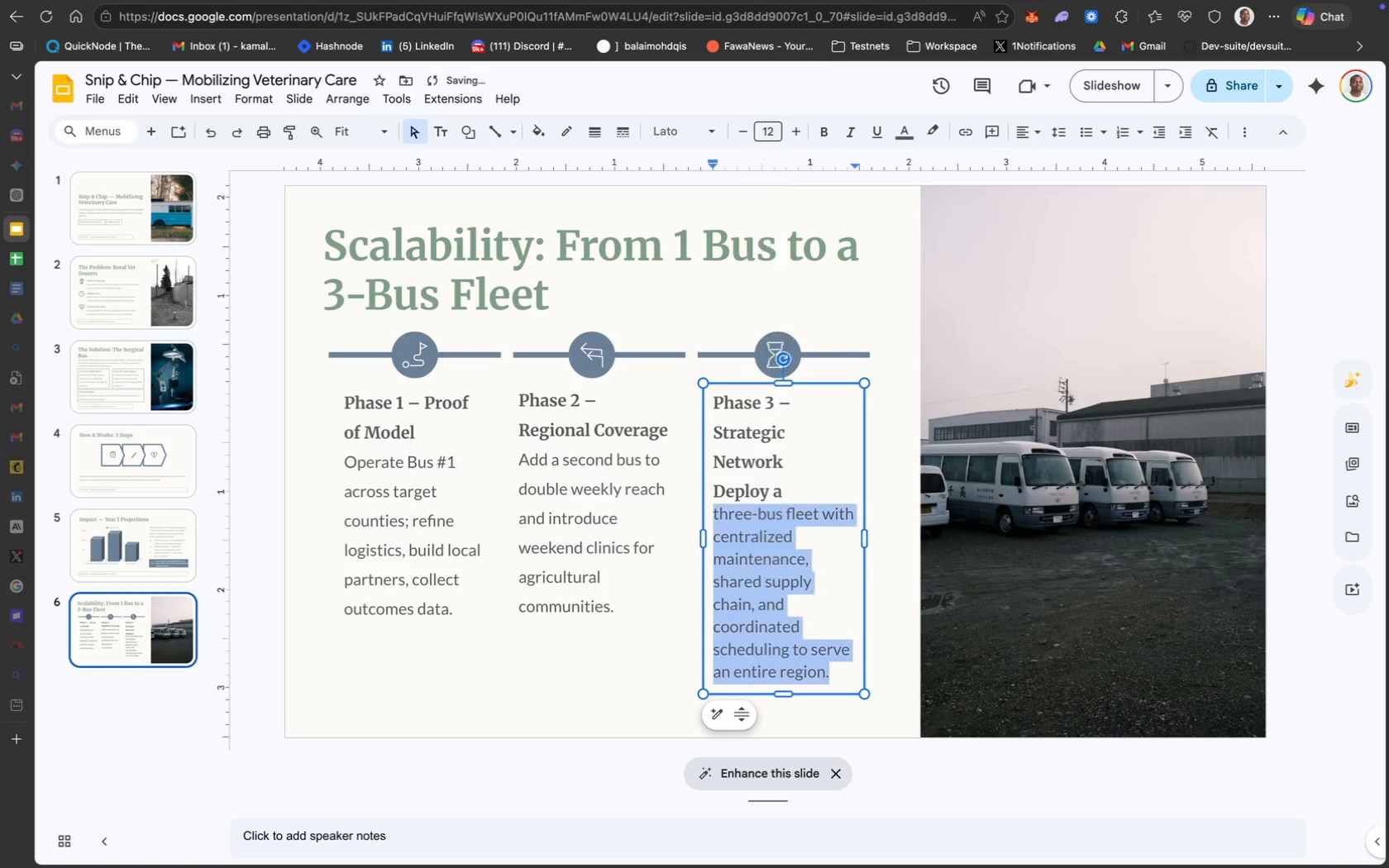 
key(Enter)
 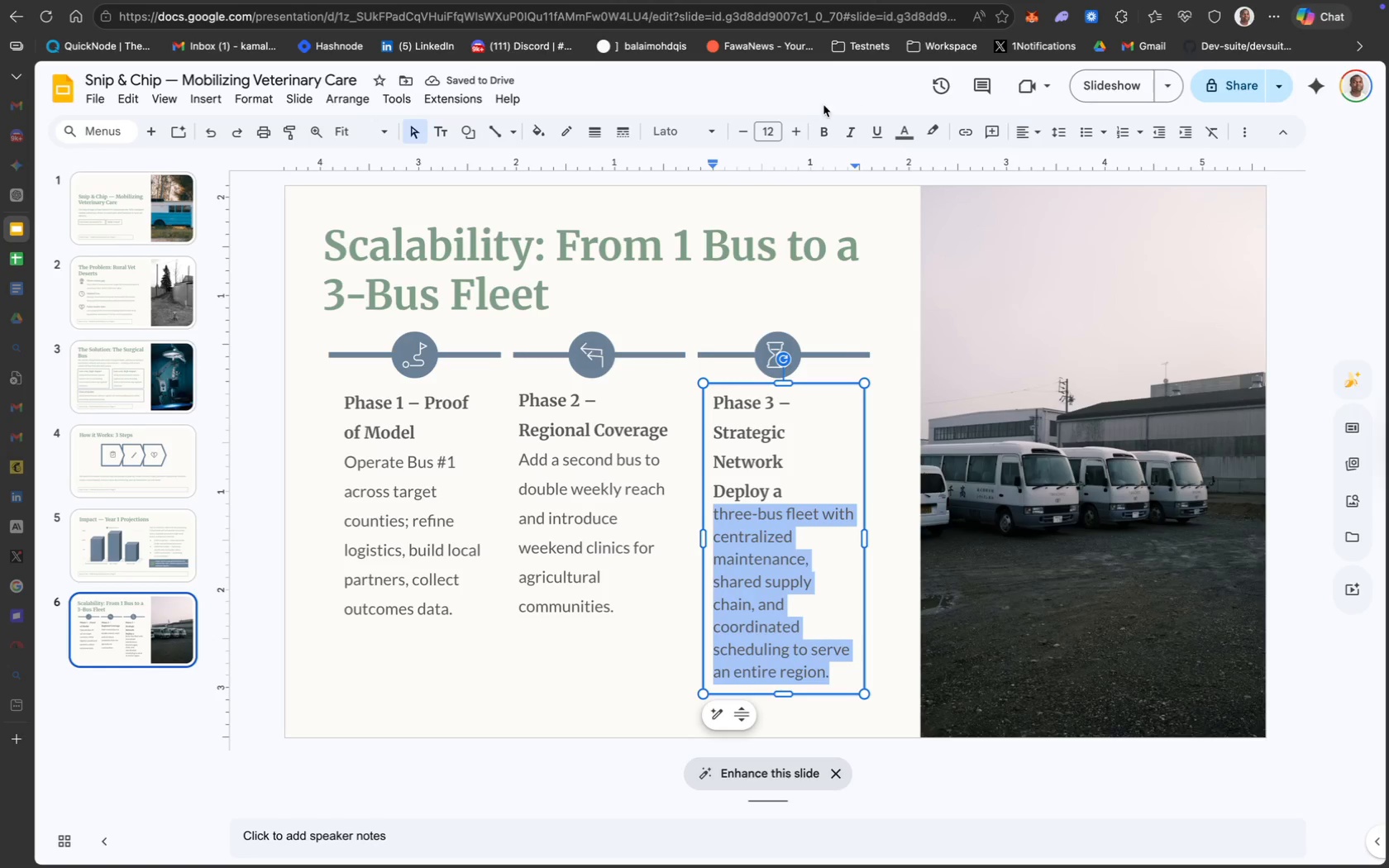 
left_click([896, 127])
 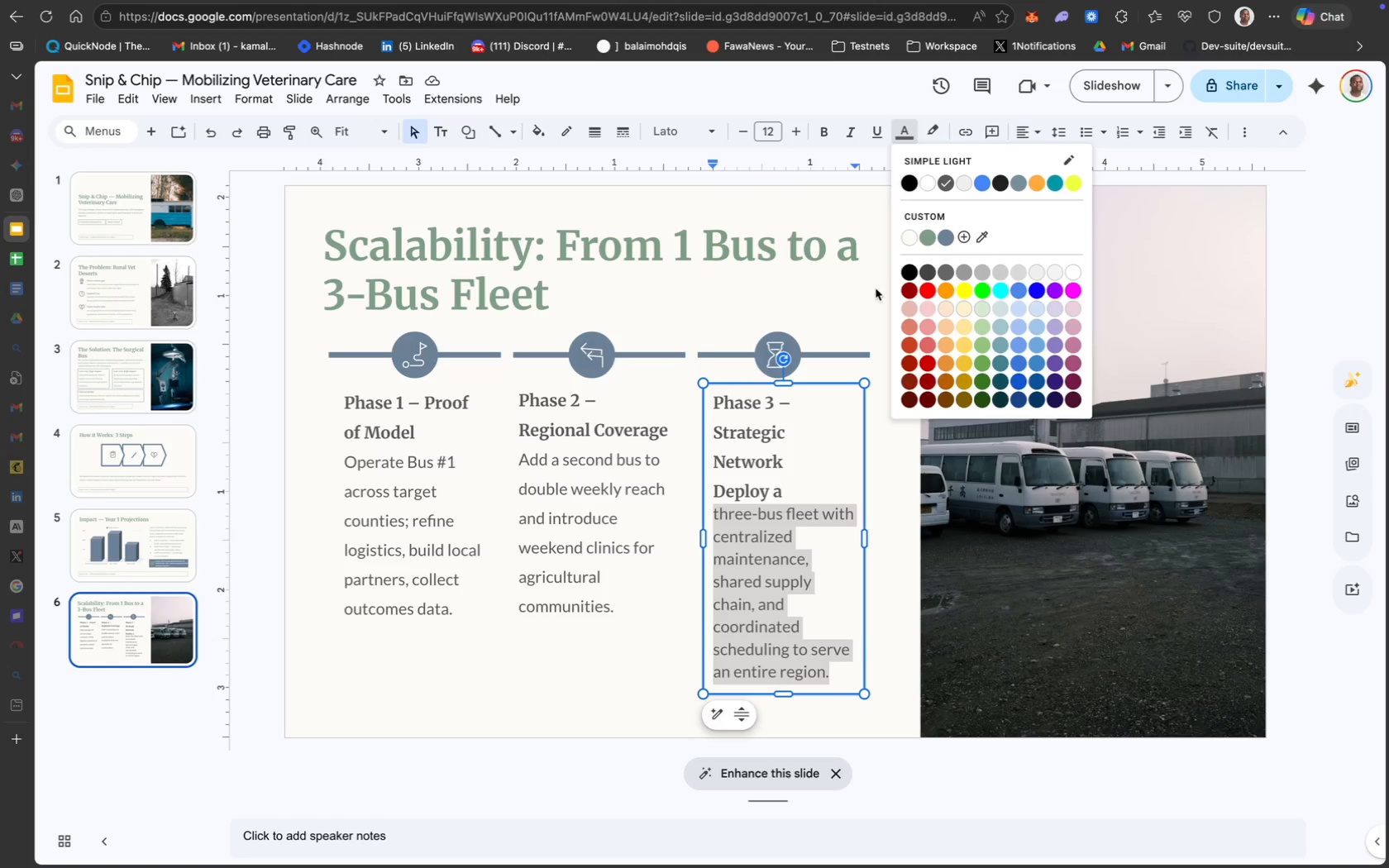 
wait(5.71)
 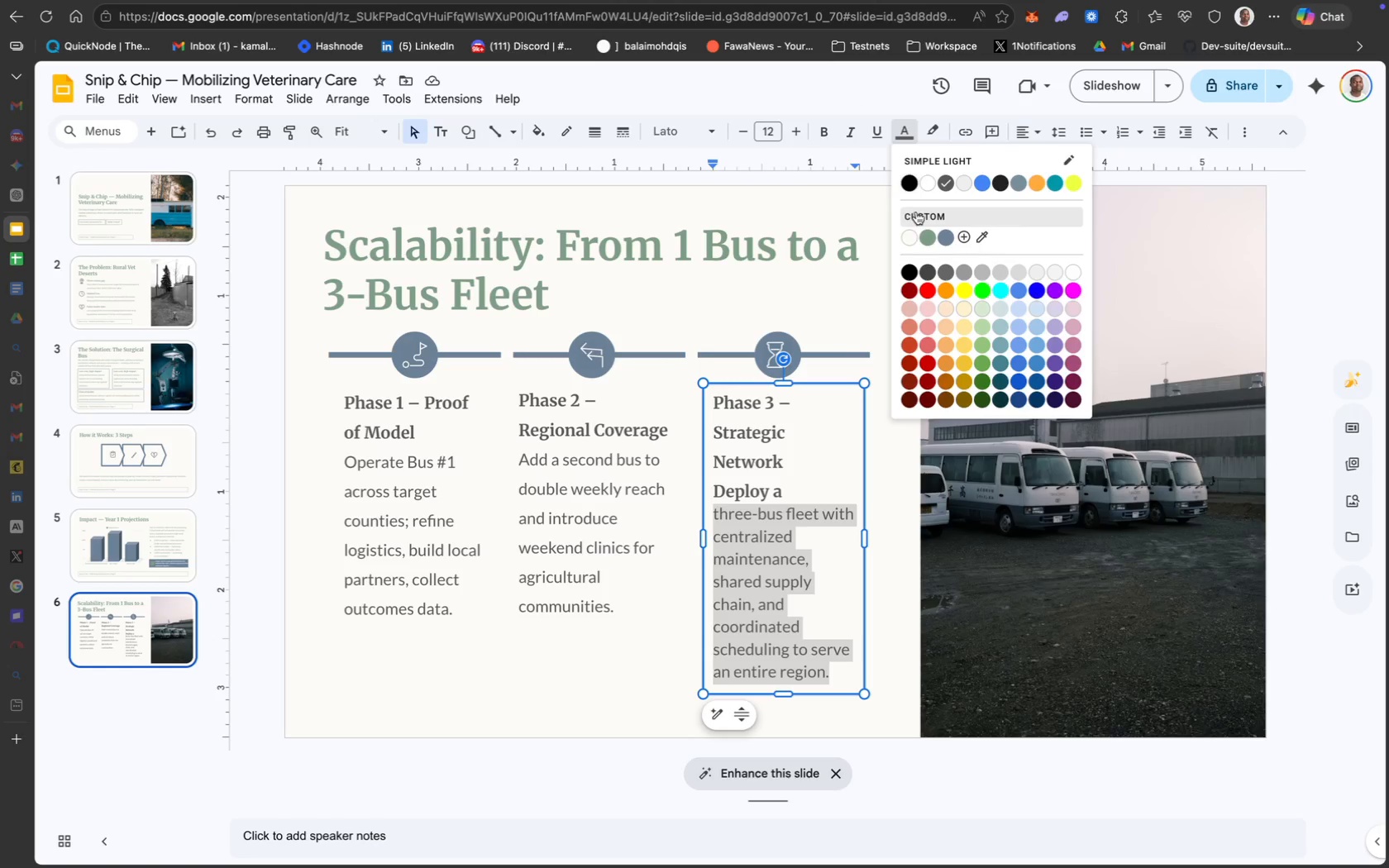 
key(Meta+CommandLeft)
 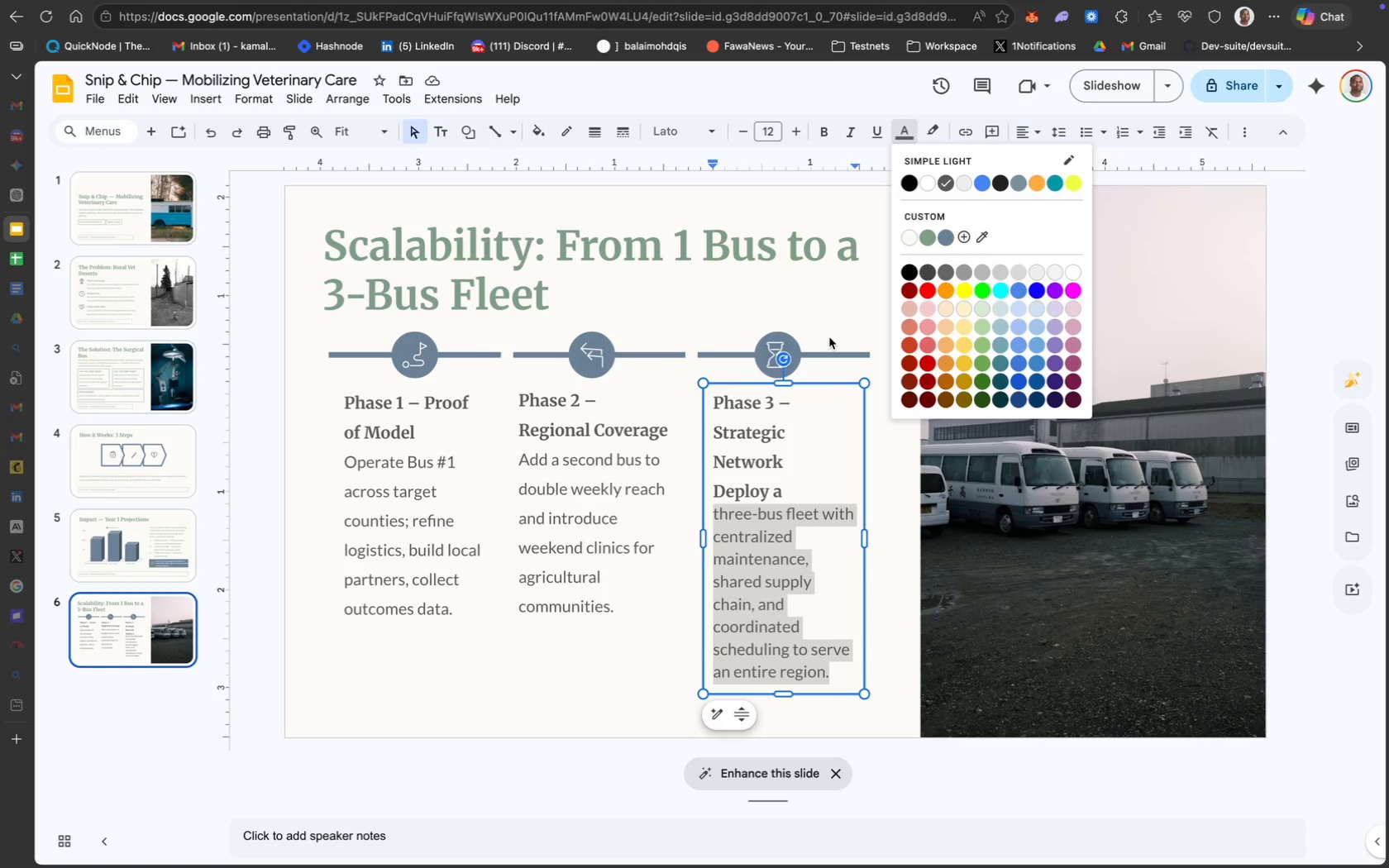 
wait(23.27)
 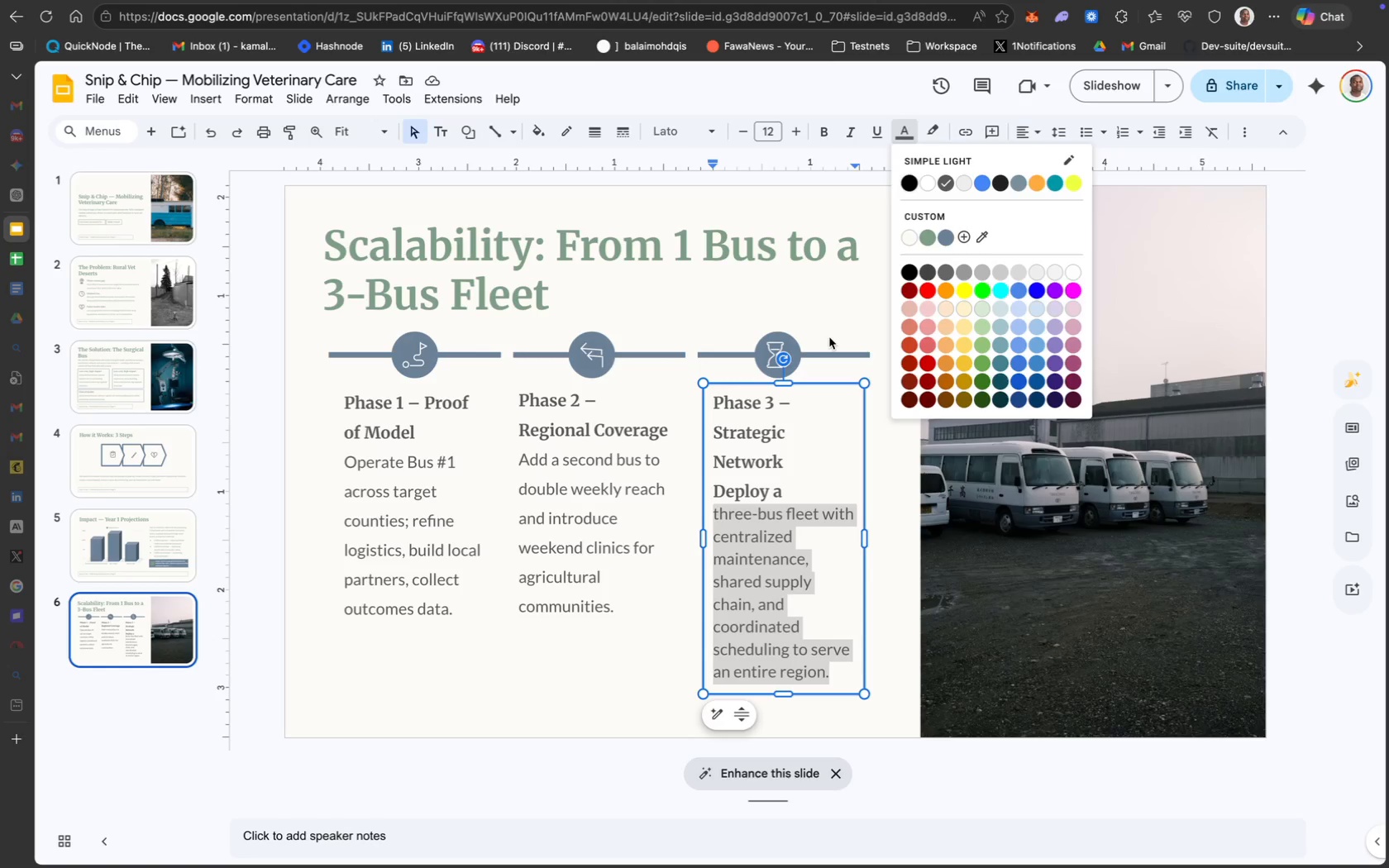 
left_click([925, 237])
 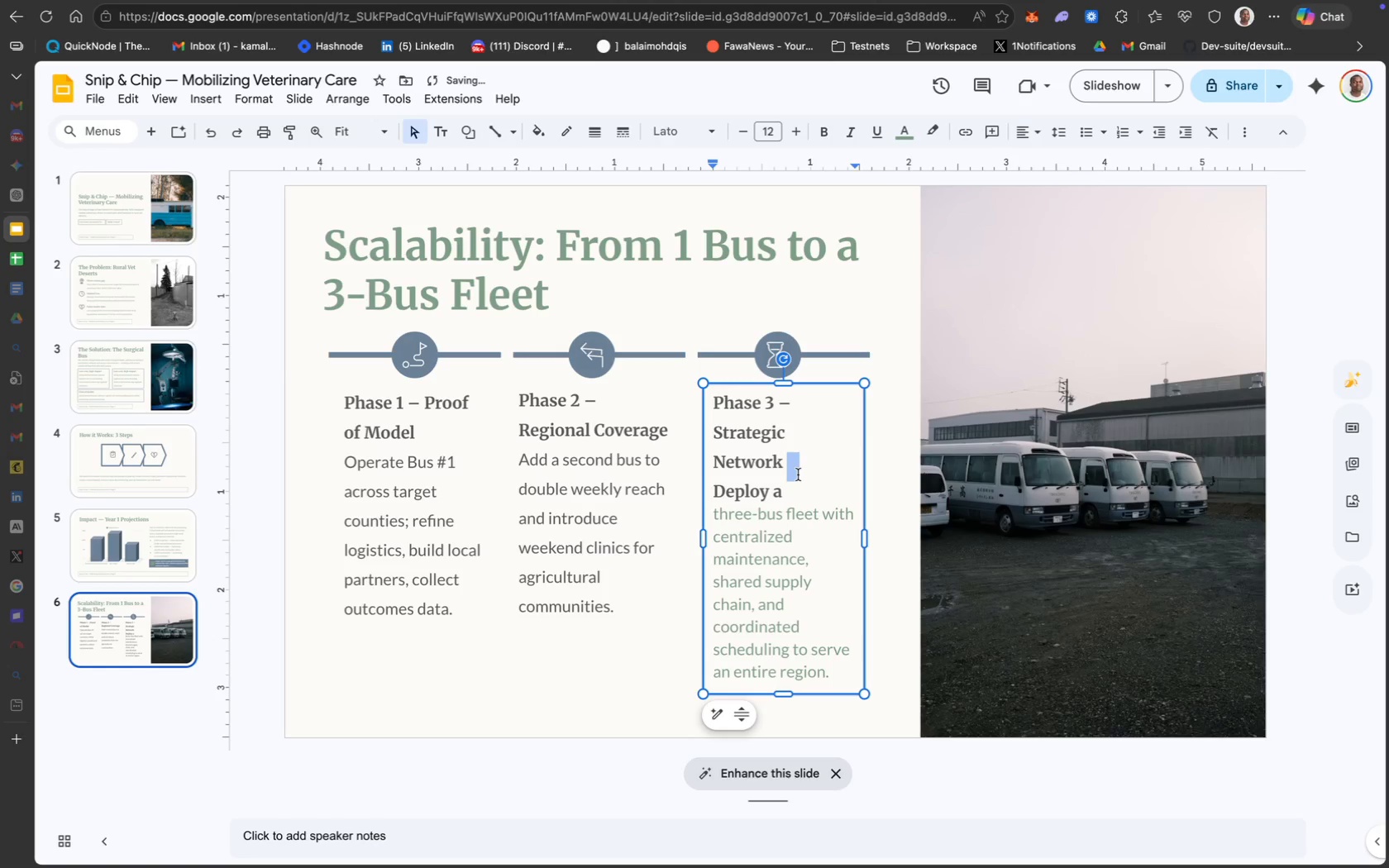 
key(Meta+A)
 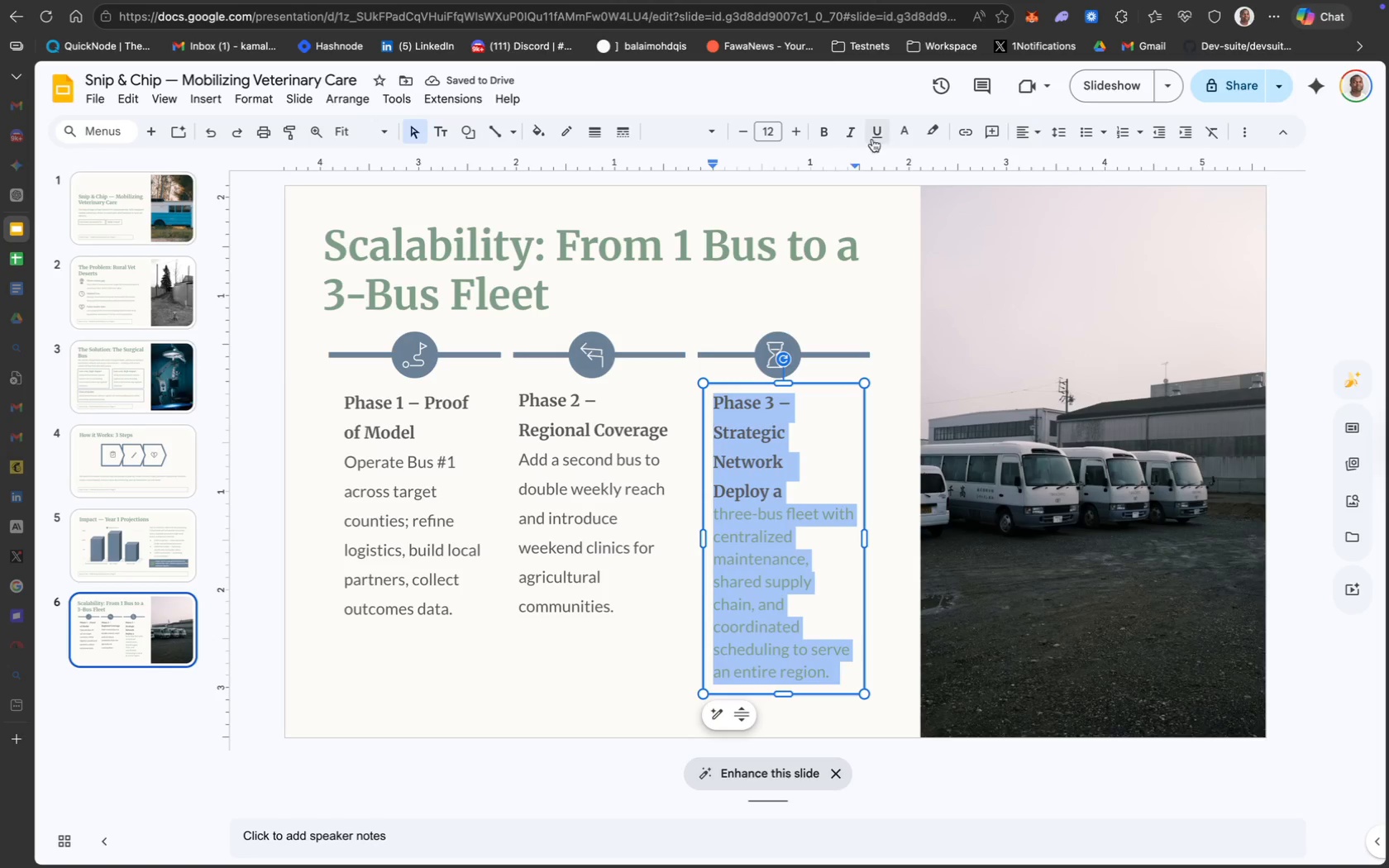 
left_click([901, 133])
 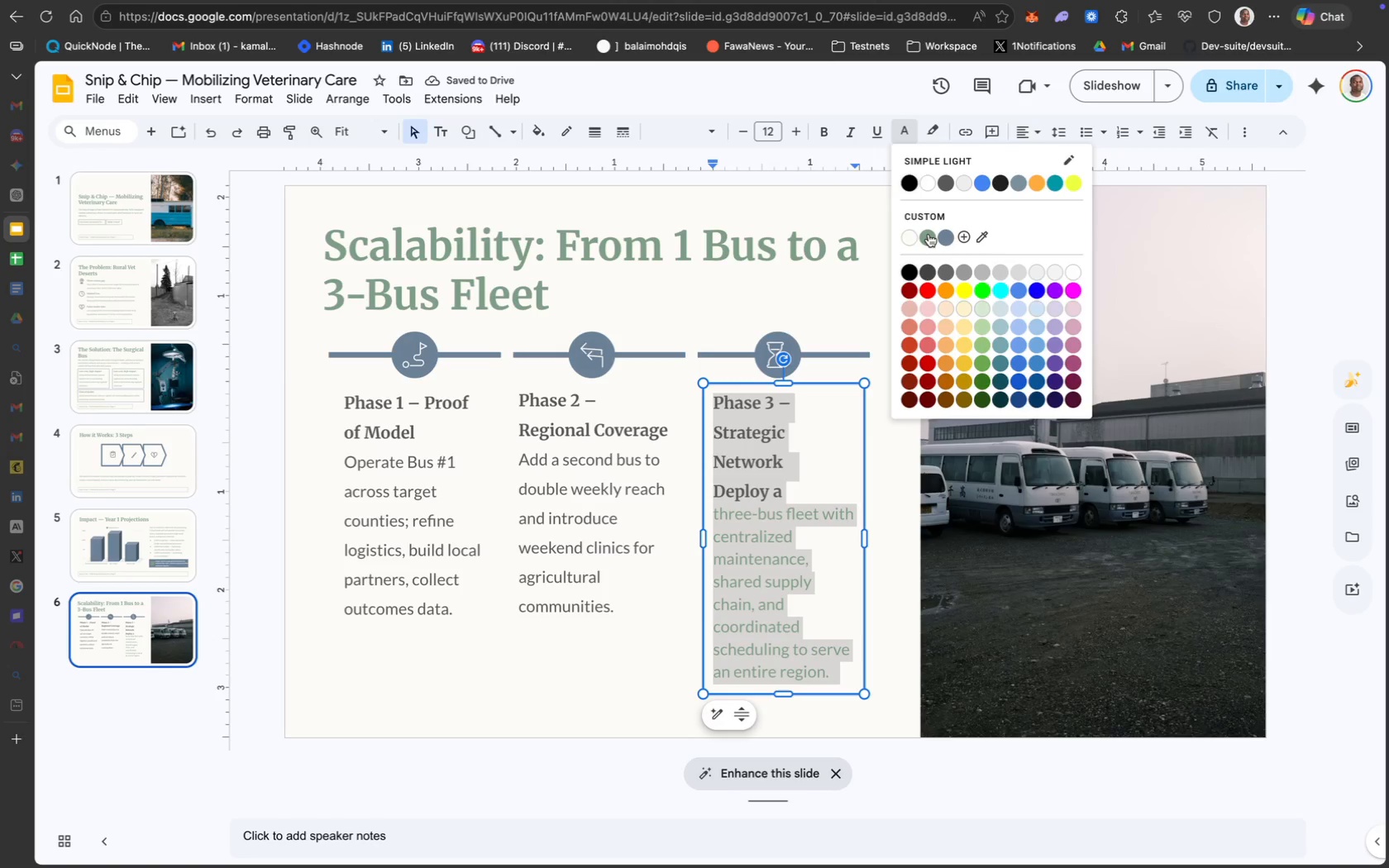 
left_click([928, 236])
 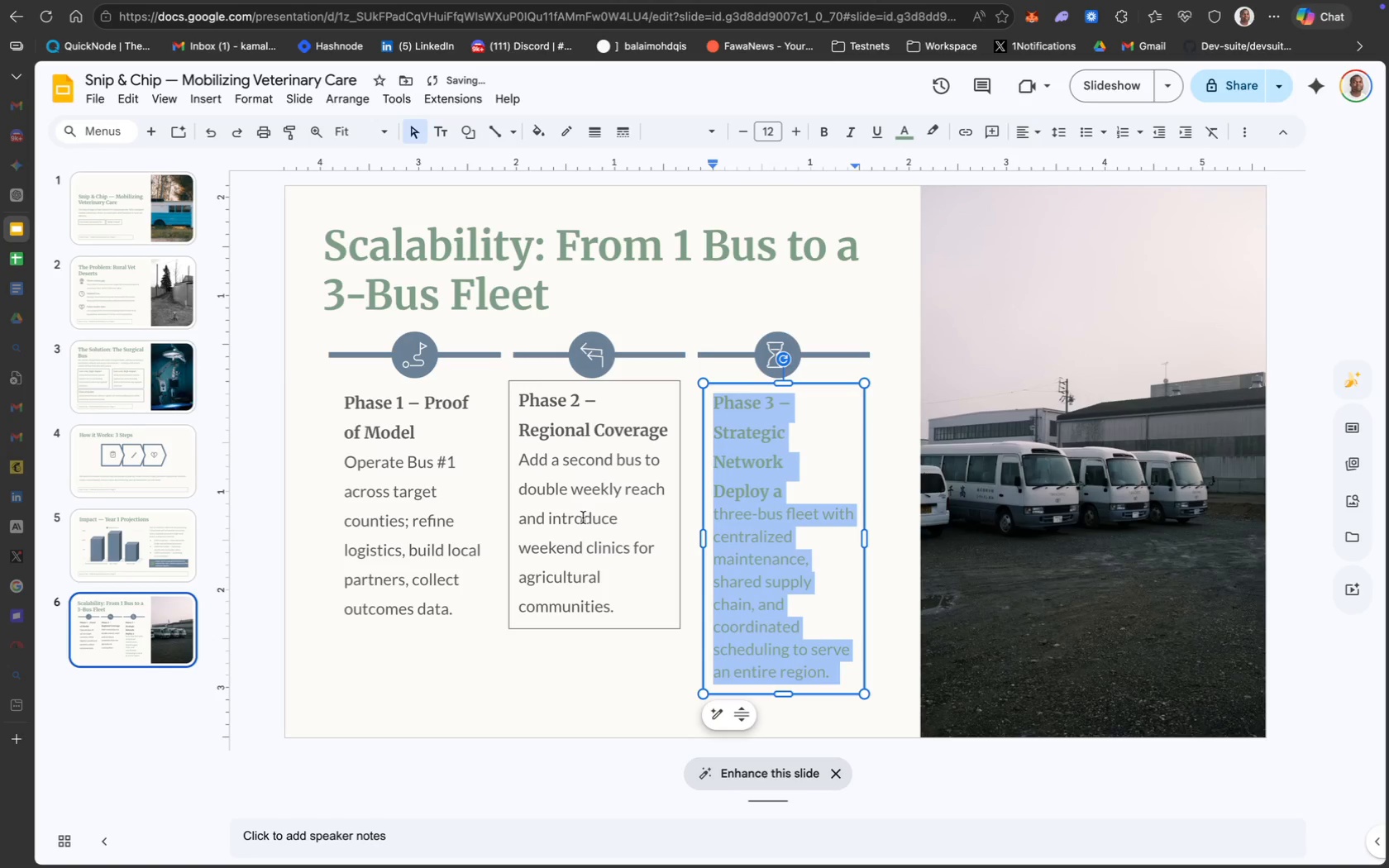 
key(Meta+A)
 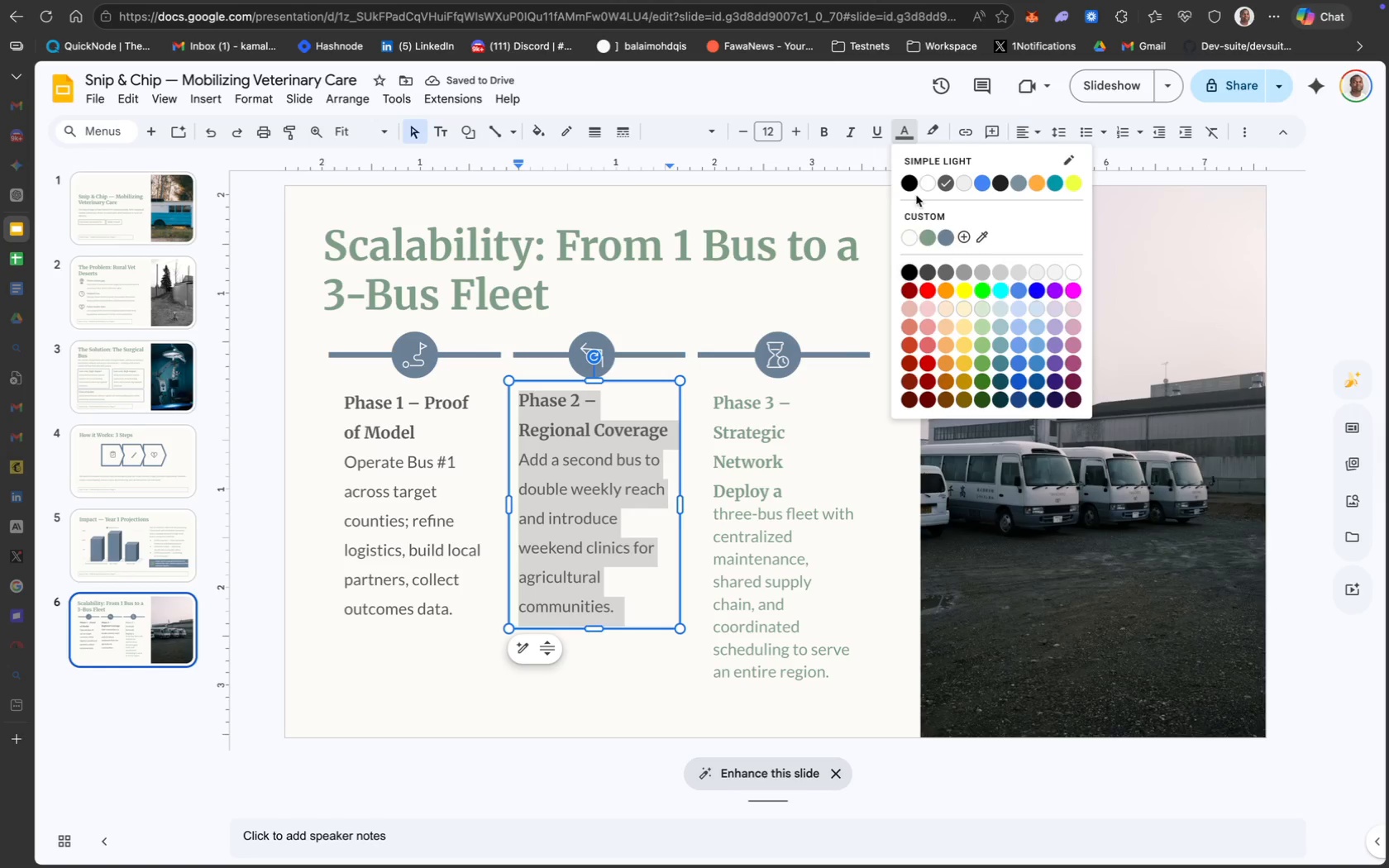 
left_click([924, 233])
 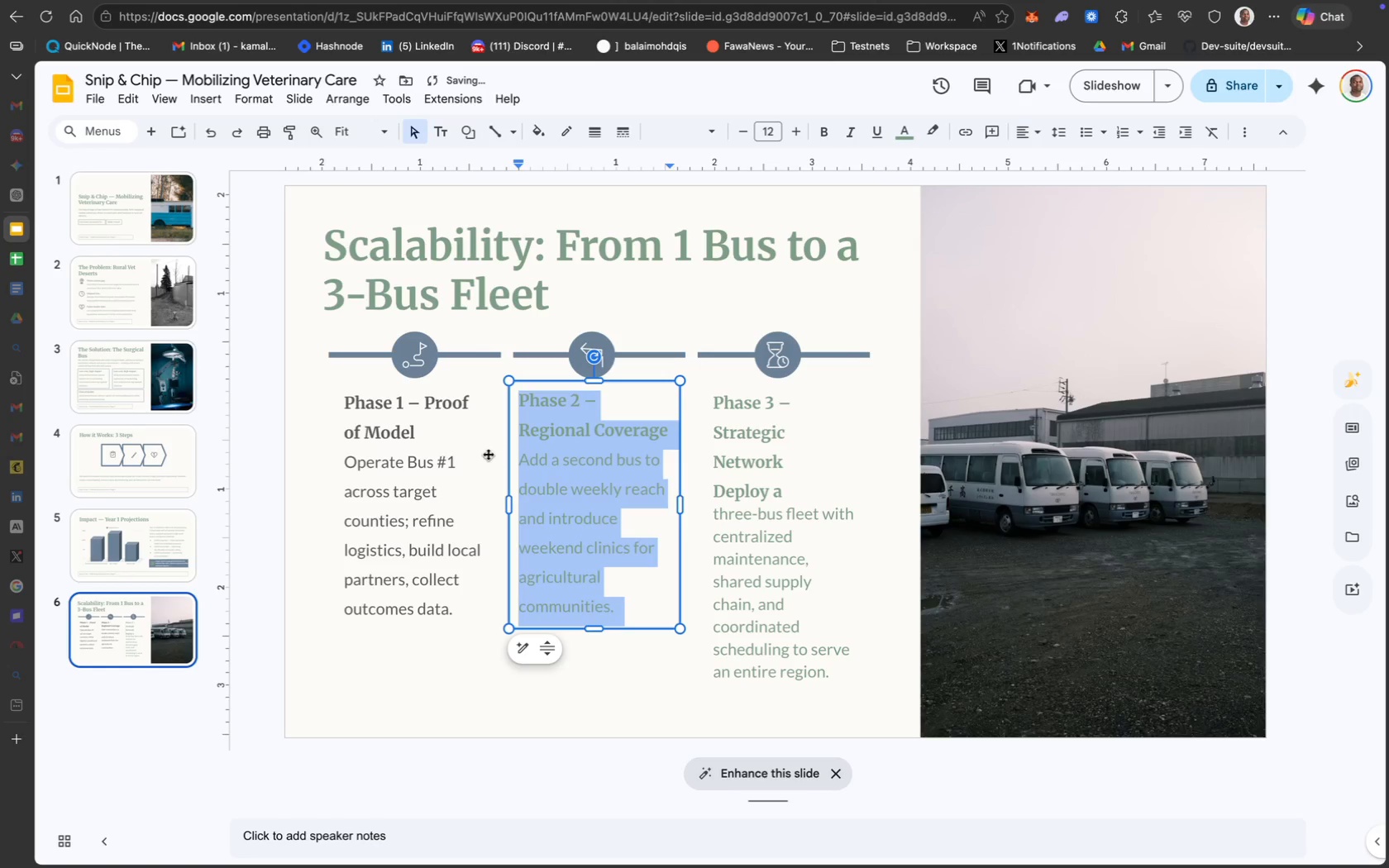 
left_click([430, 456])
 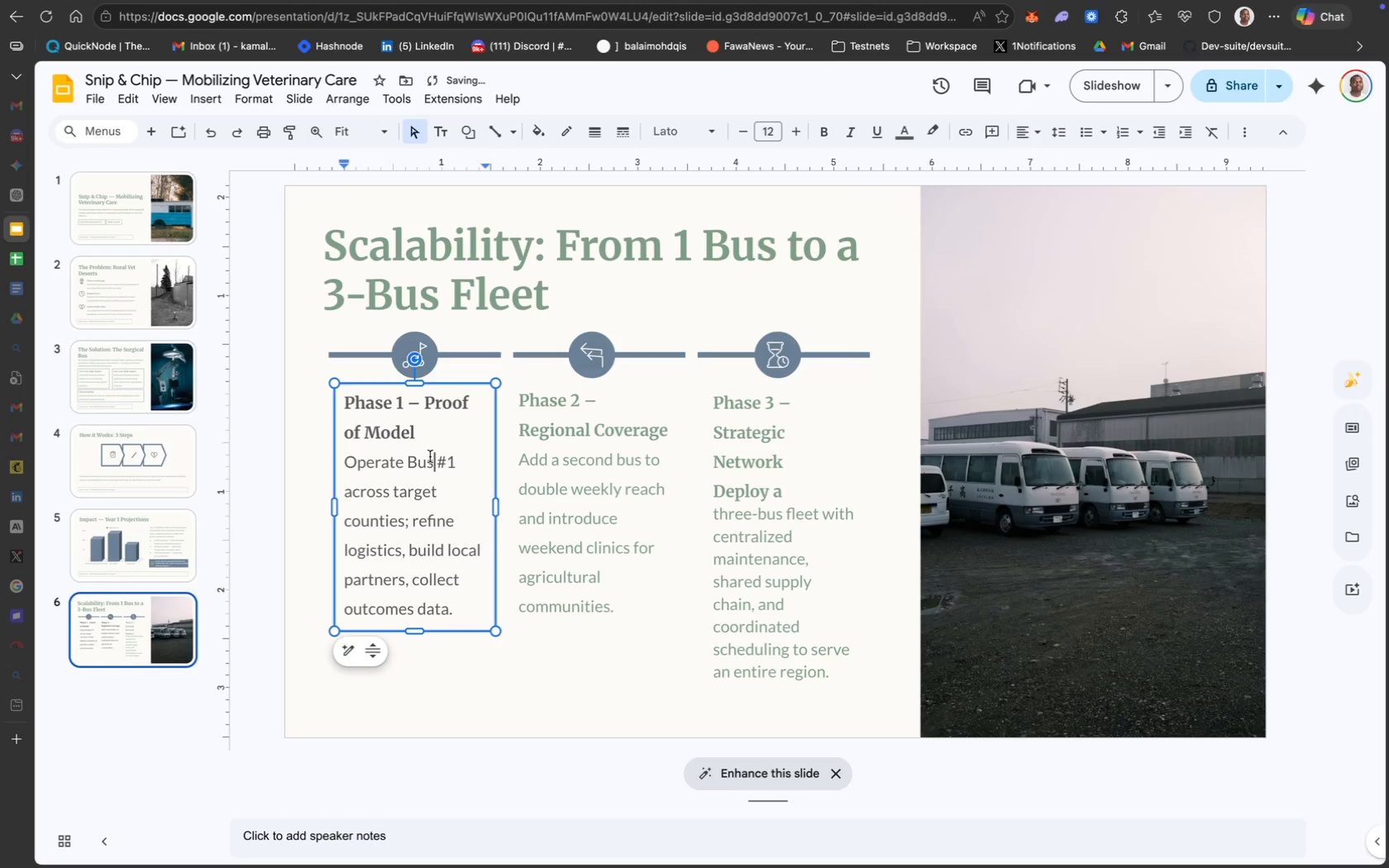 
key(Meta+A)
 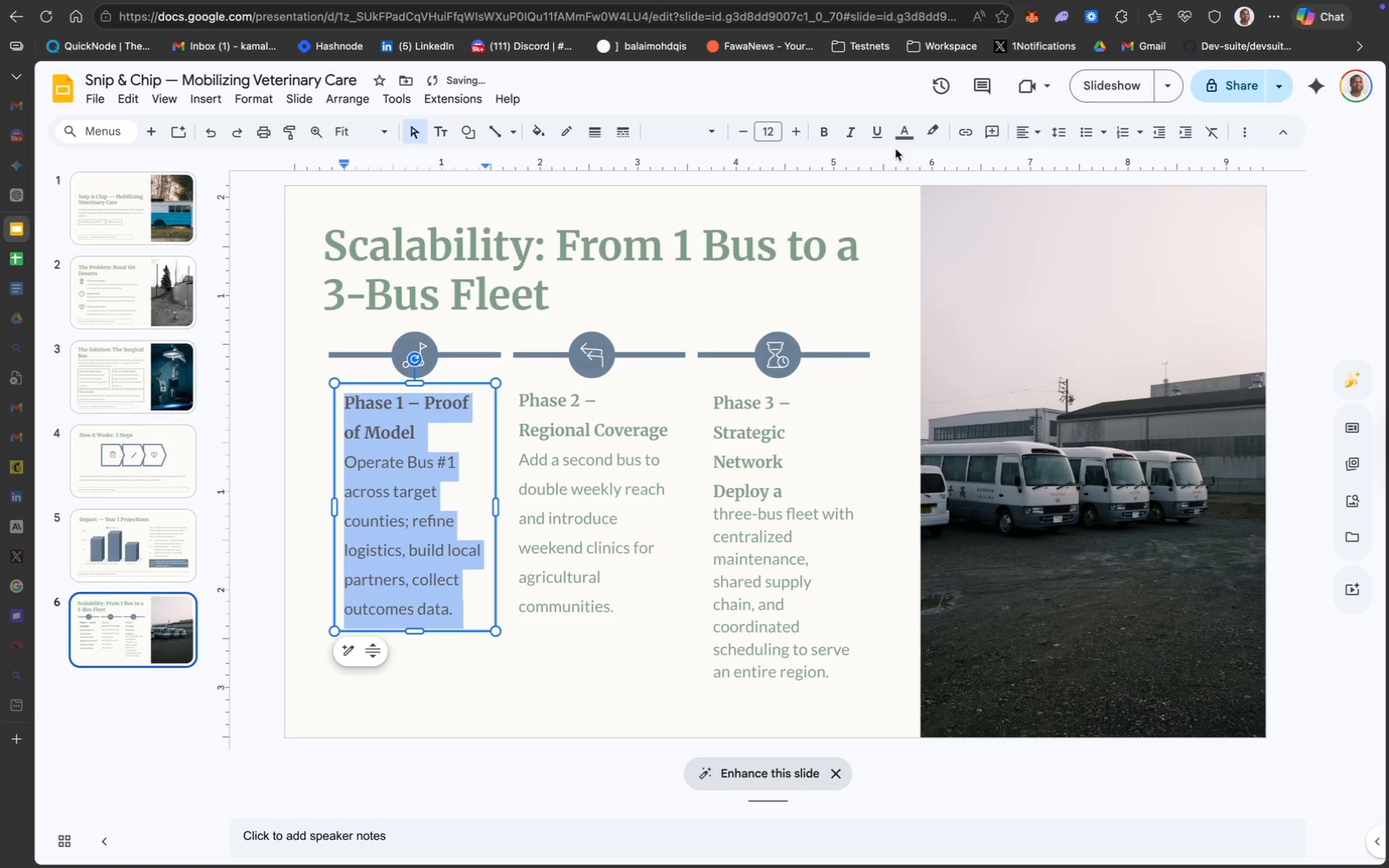 
left_click([909, 136])
 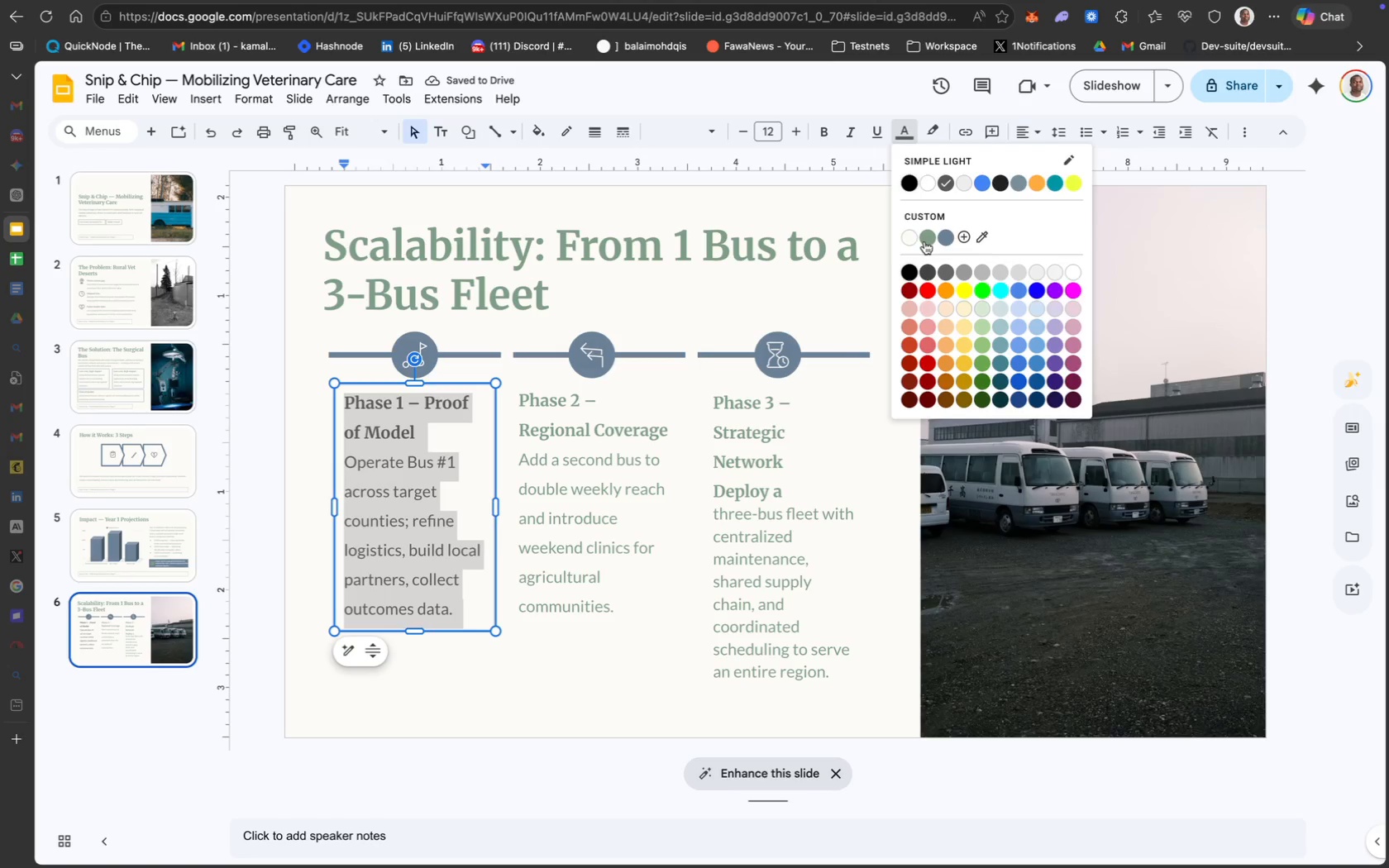 
left_click([926, 241])
 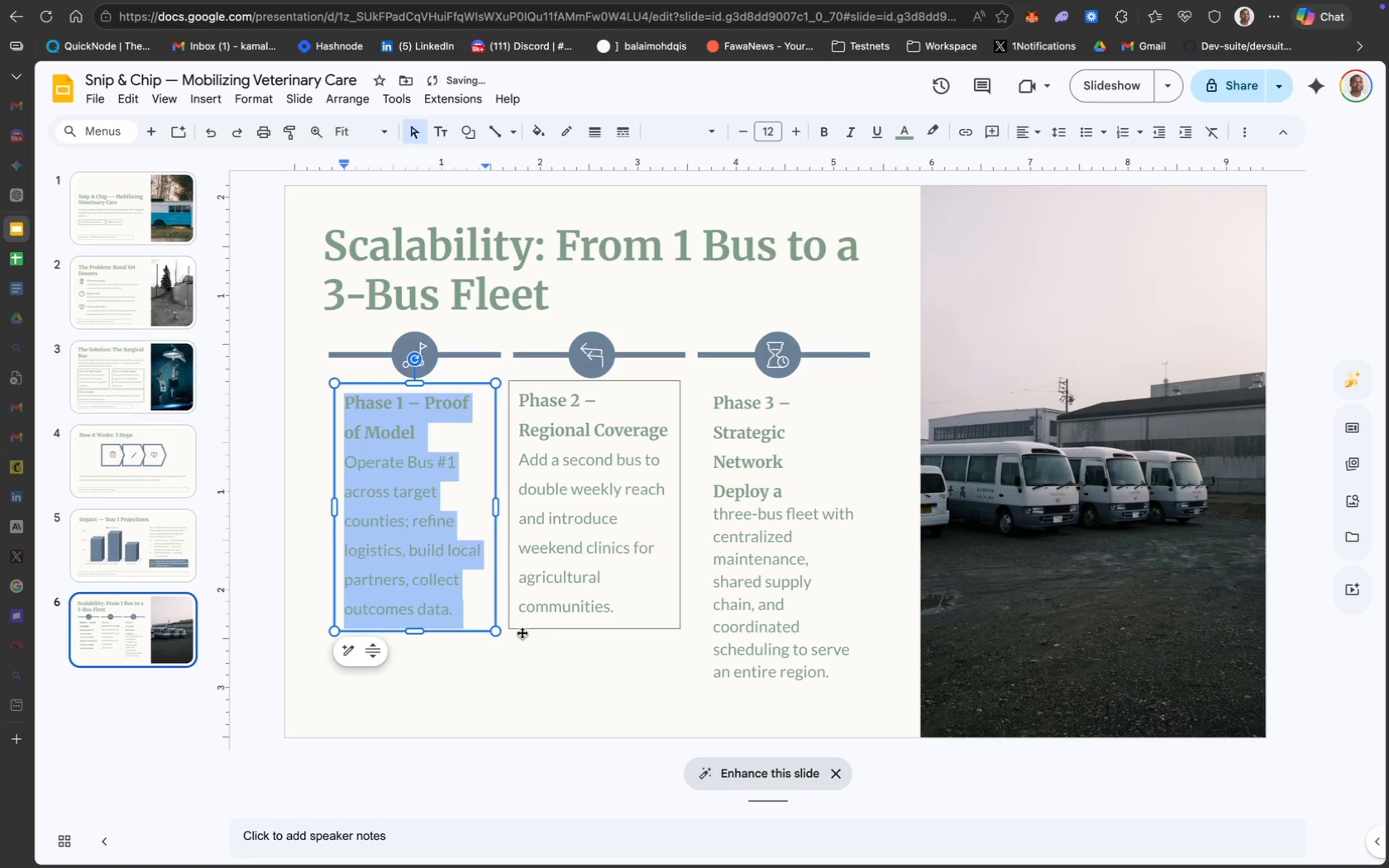 
left_click([523, 659])
 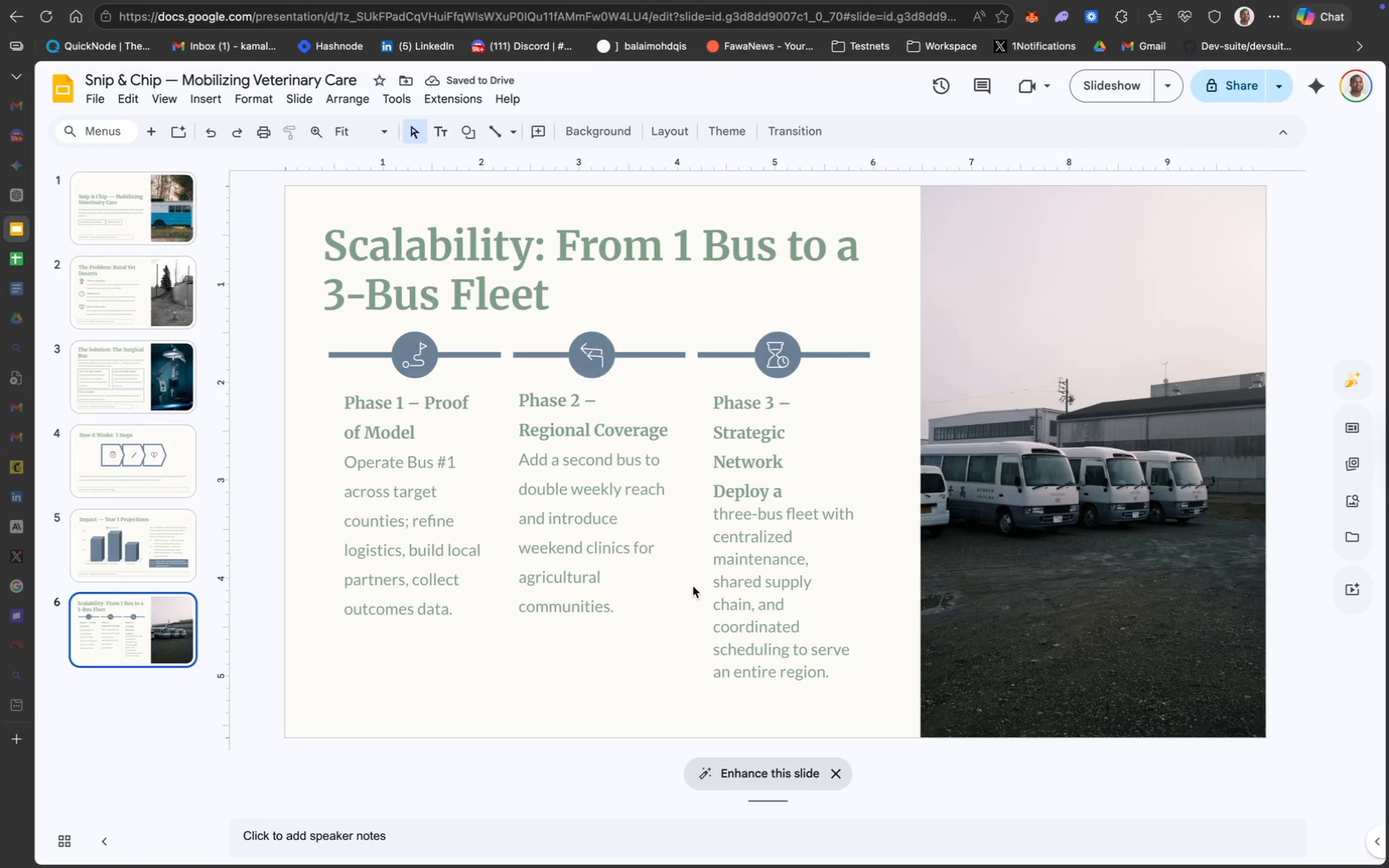 
left_click([737, 565])
 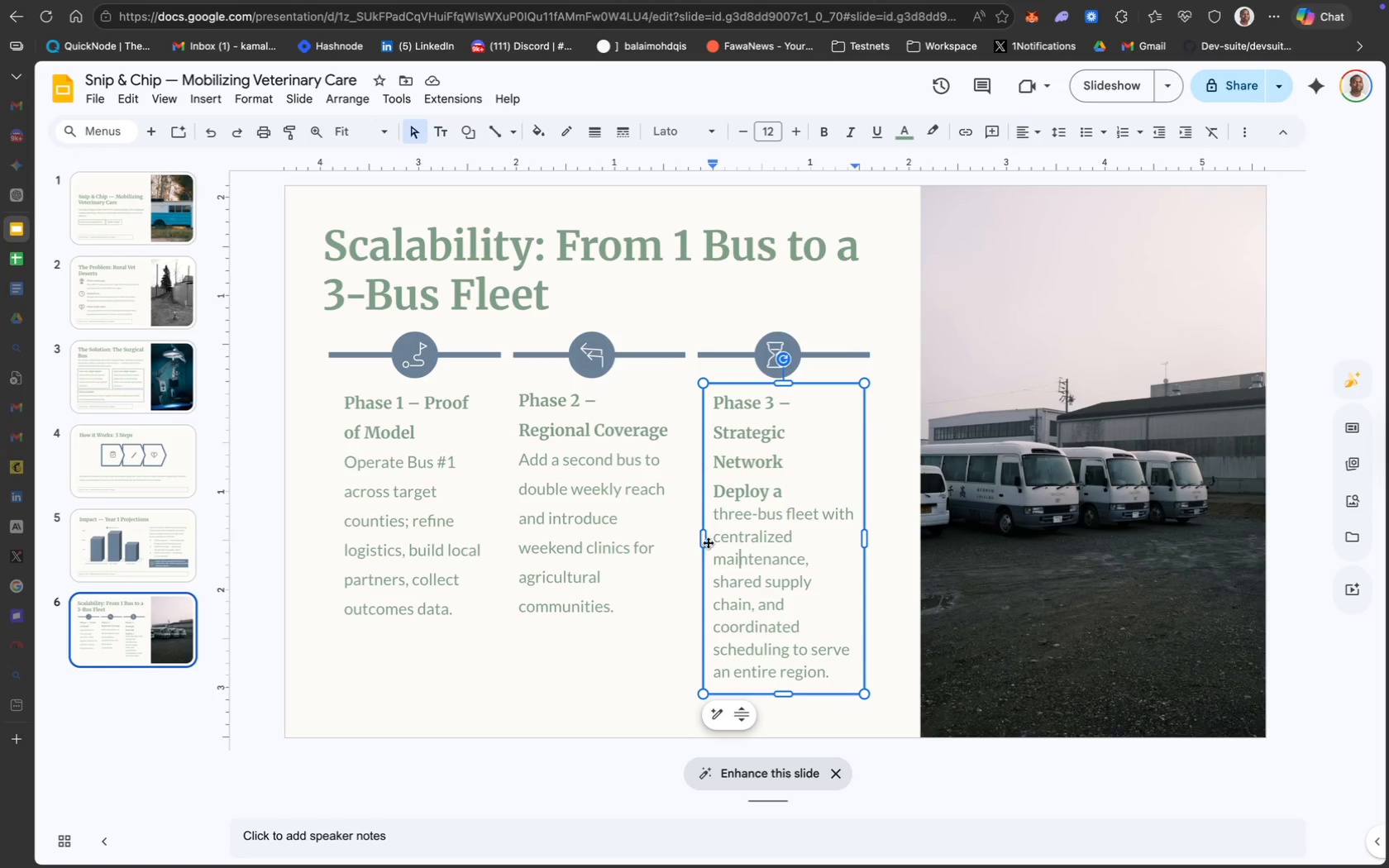 
left_click_drag(start_coordinate=[701, 539], to_coordinate=[694, 540])
 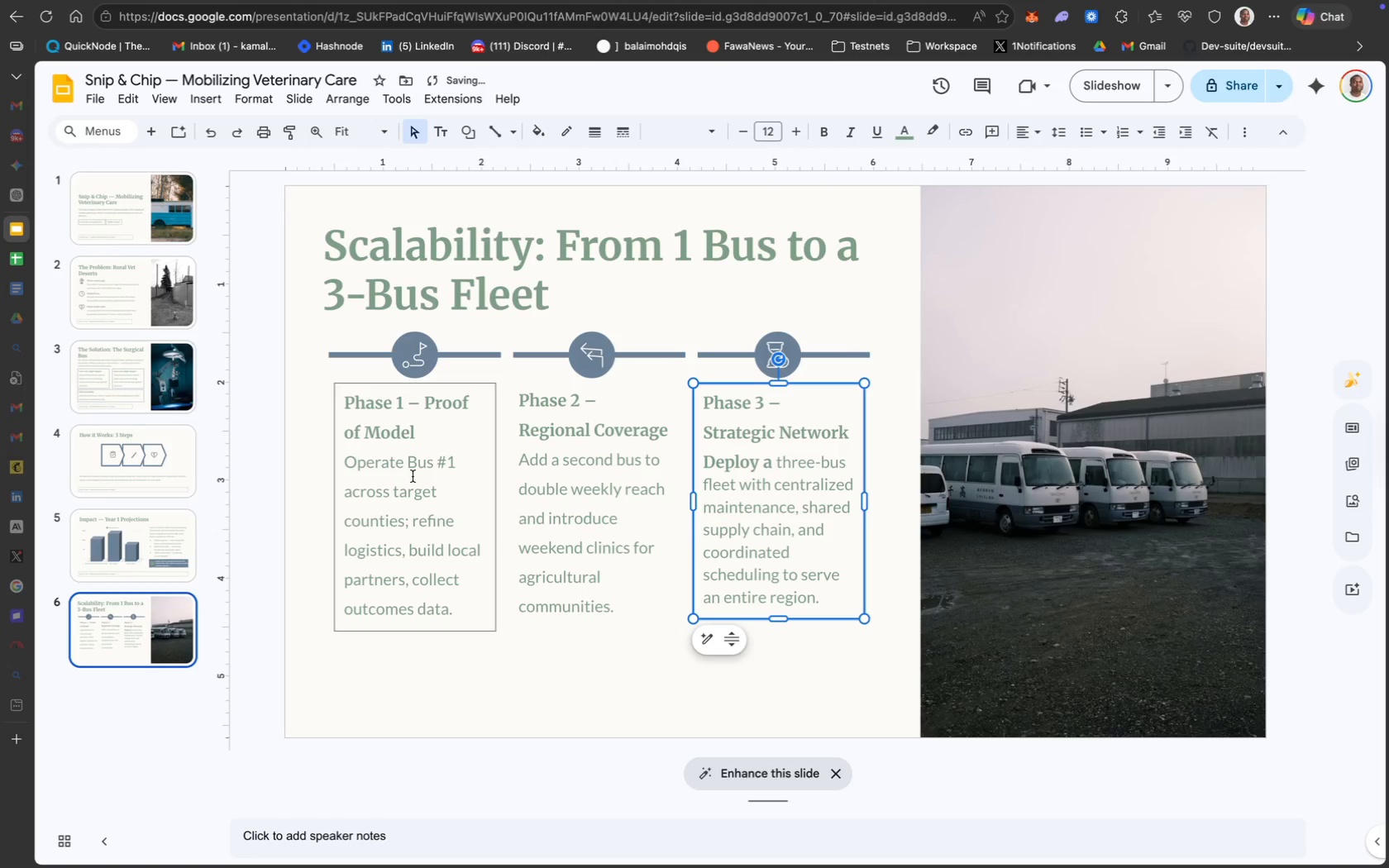 
hold_key(key=CapsLock, duration=1.52)
 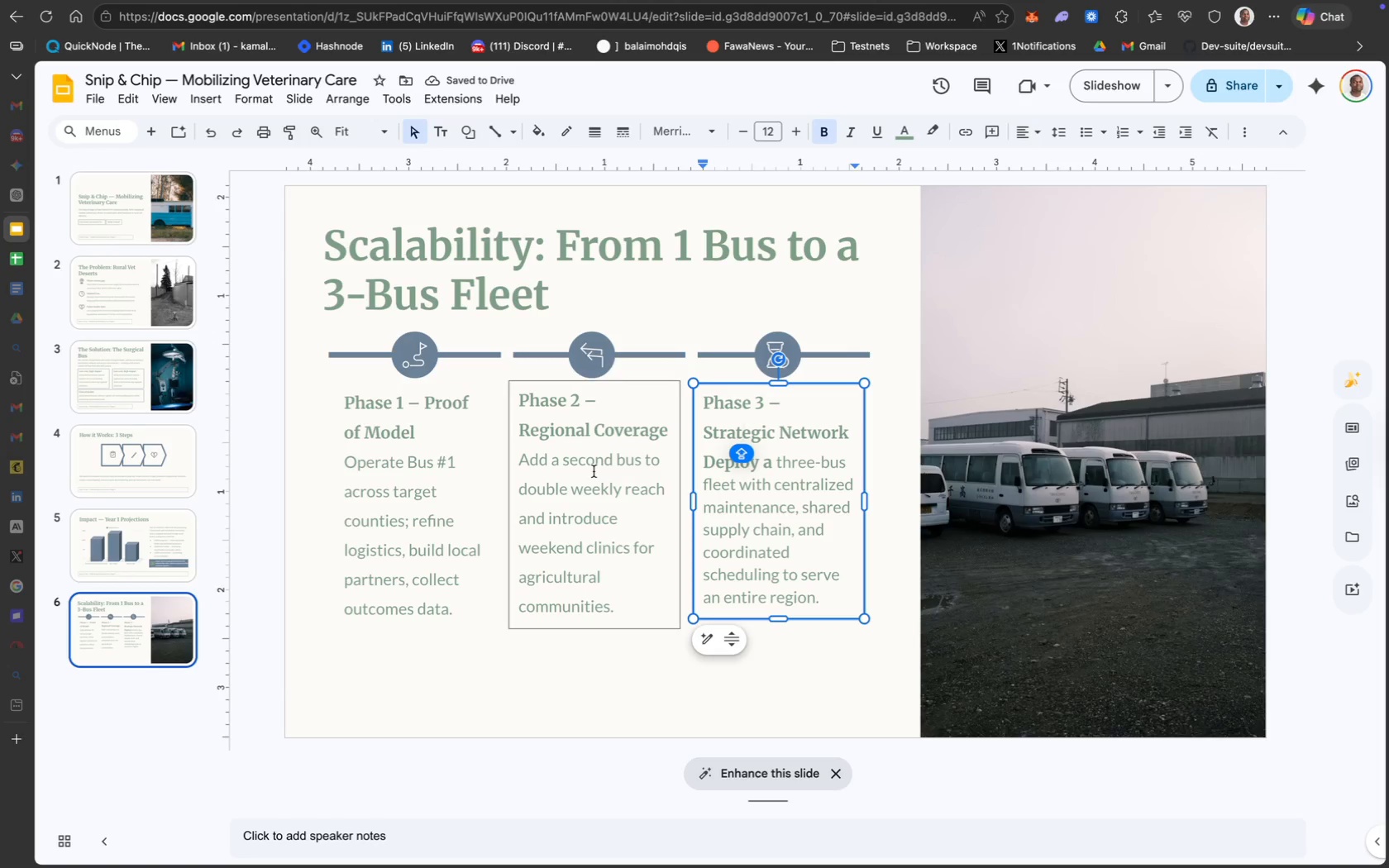 
left_click([559, 452])
 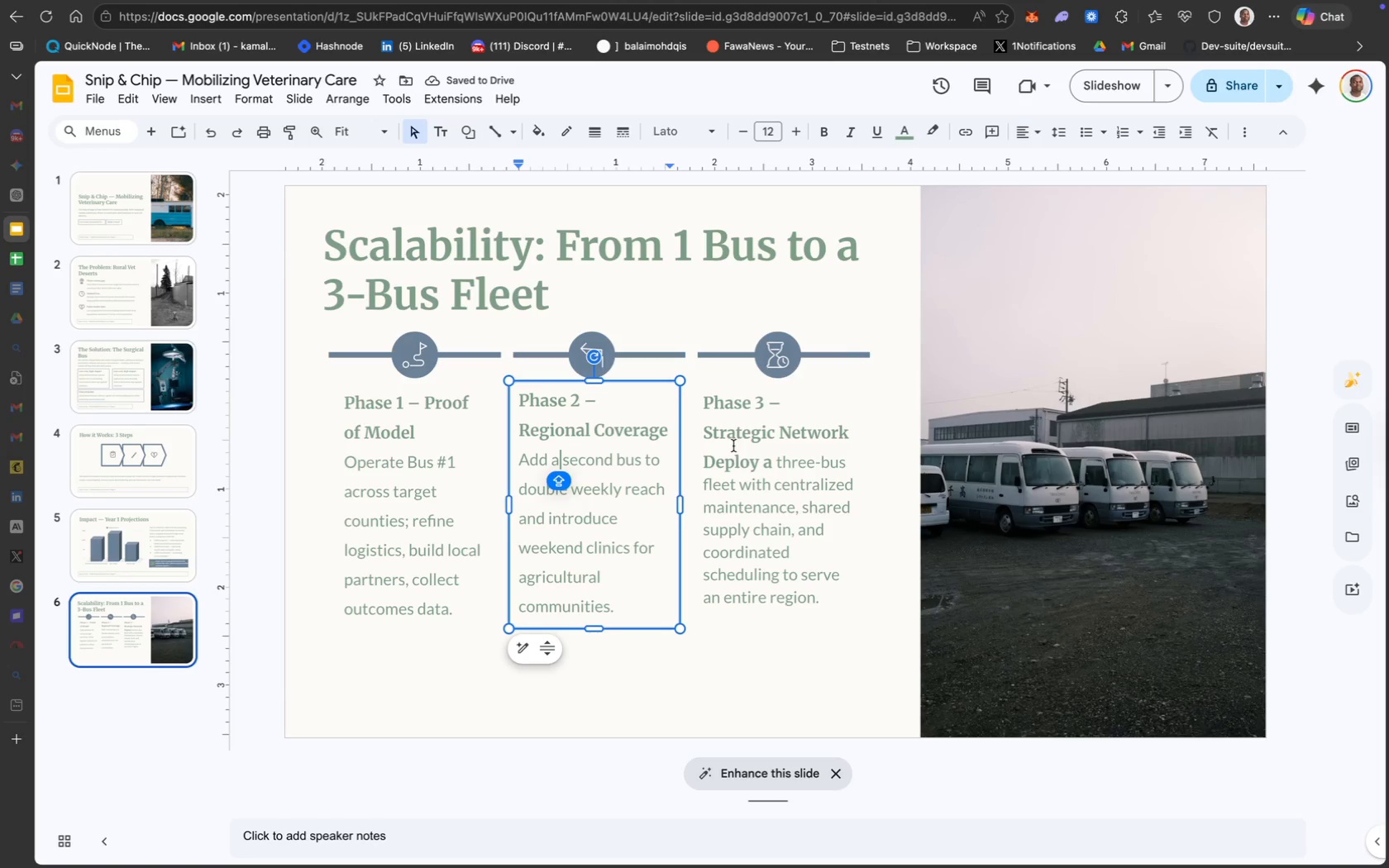 
left_click([742, 447])
 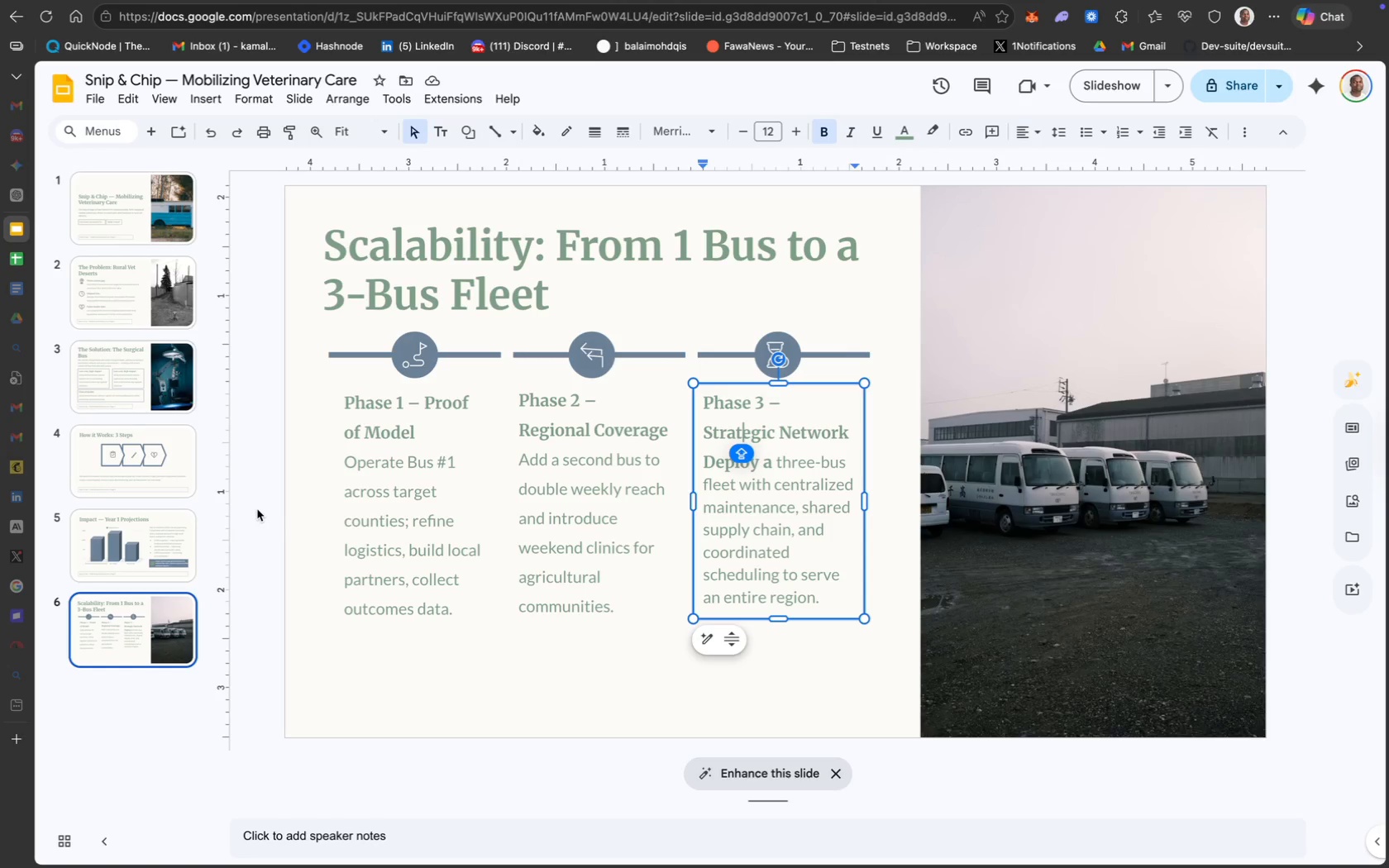 
wait(21.21)
 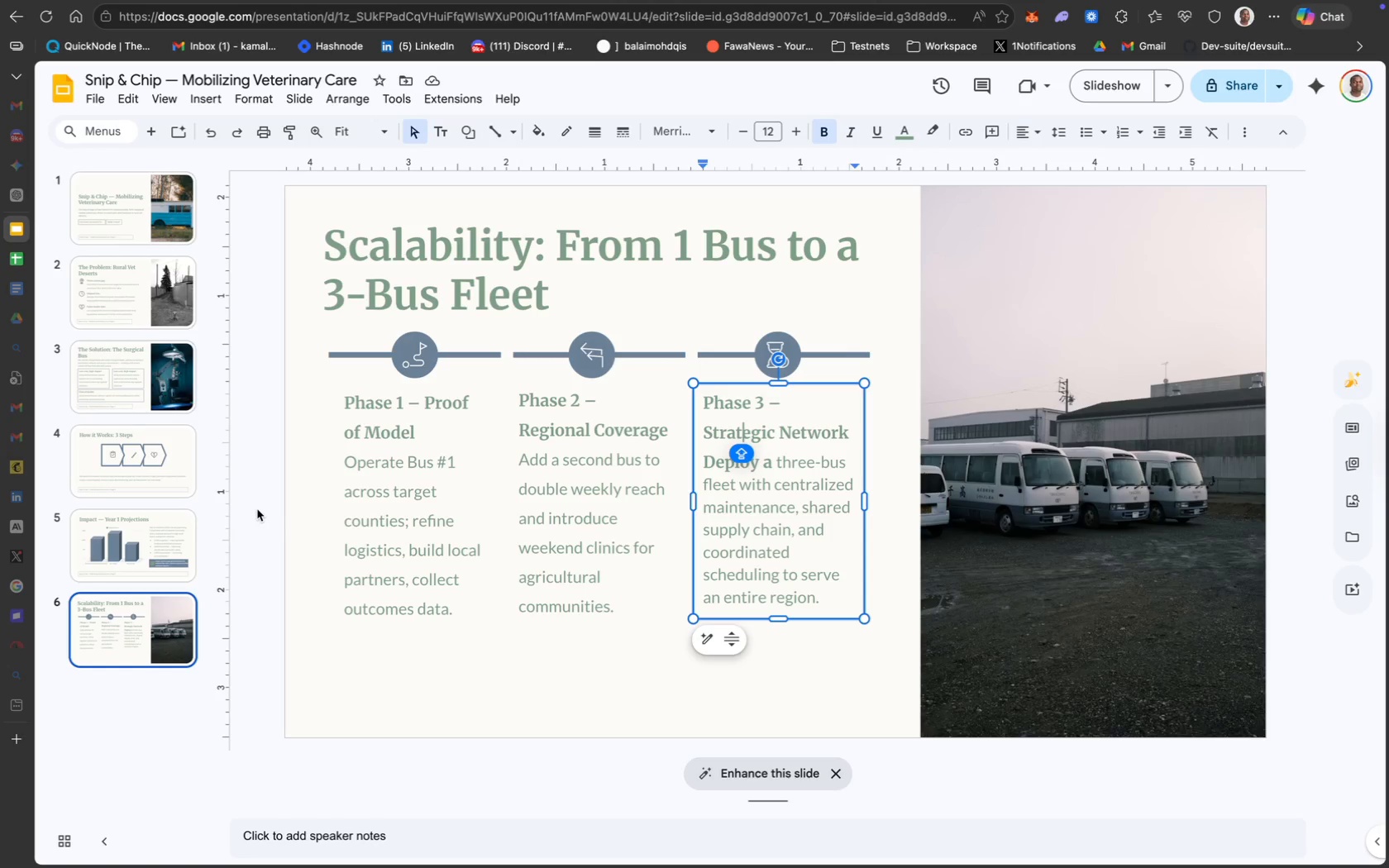 
left_click([834, 773])
 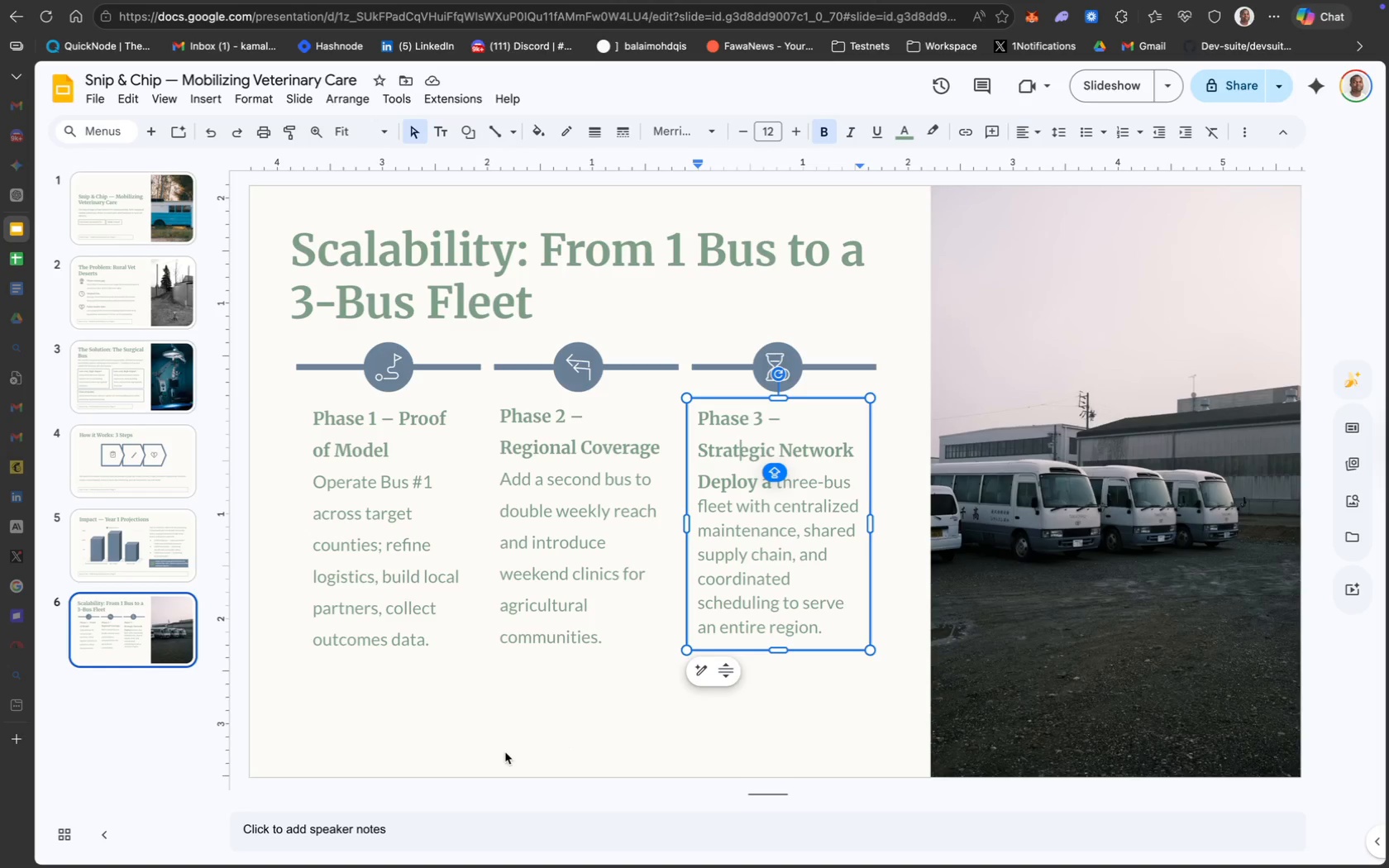 
wait(93.74)
 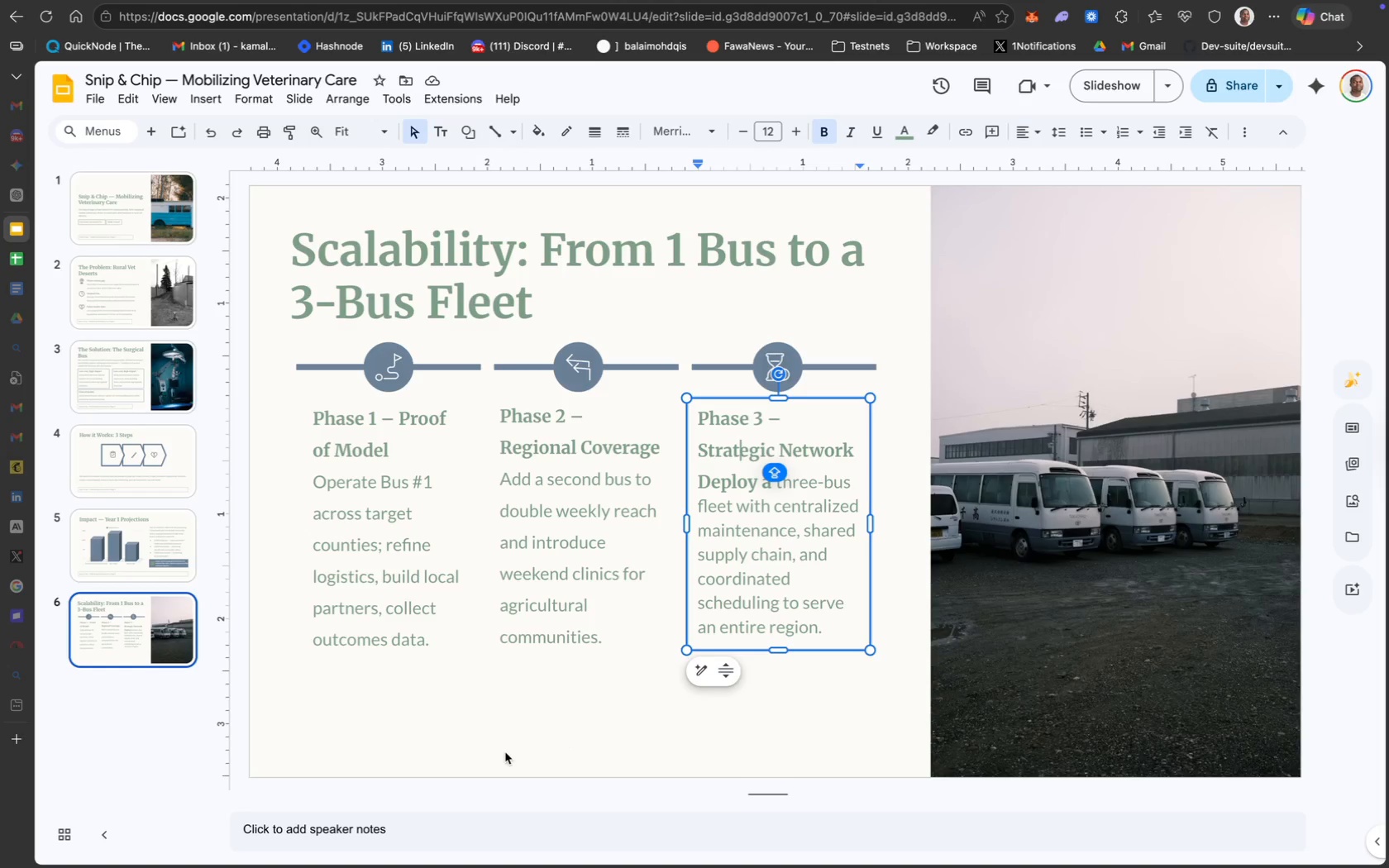 
left_click([153, 136])
 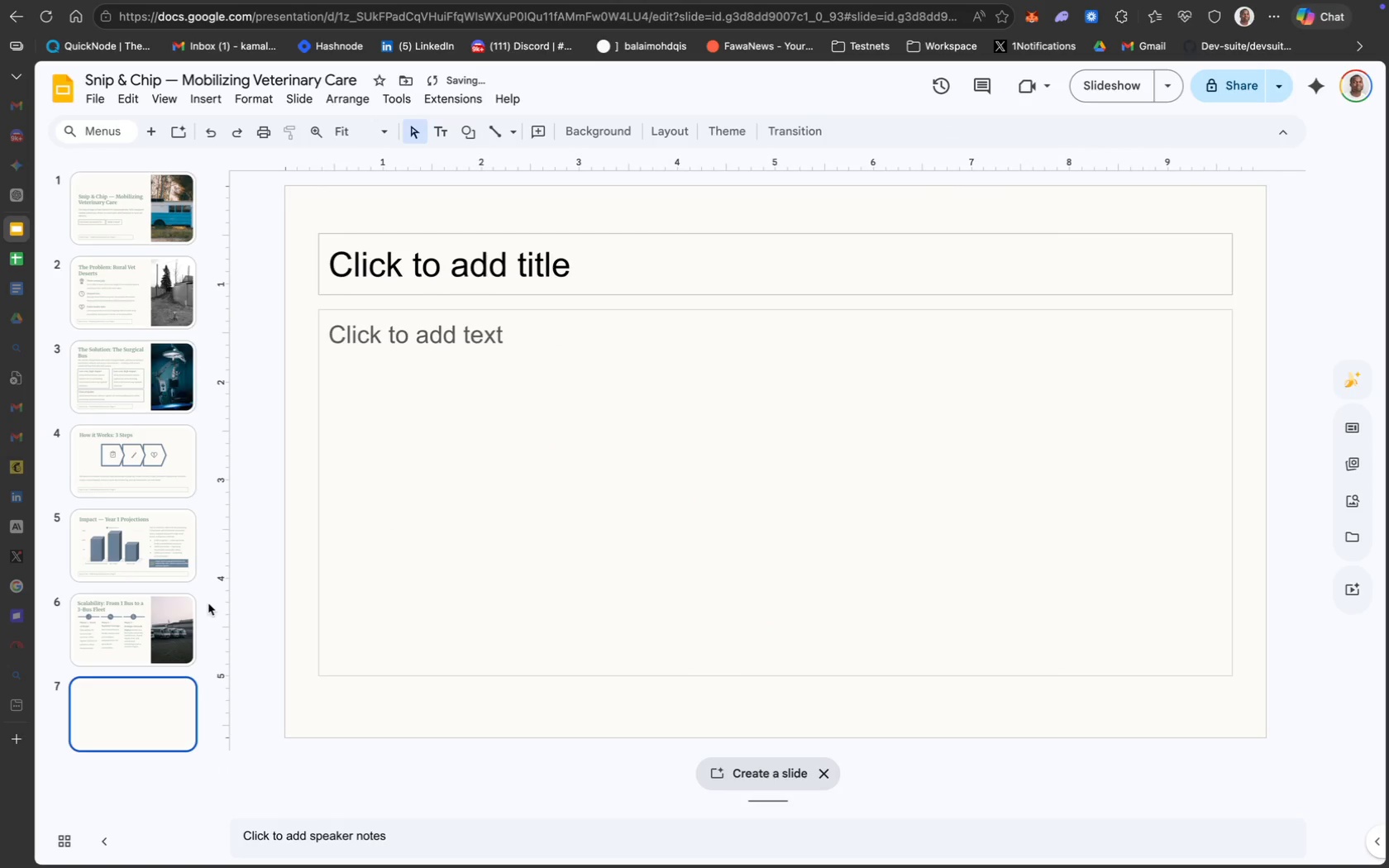 
left_click([169, 628])
 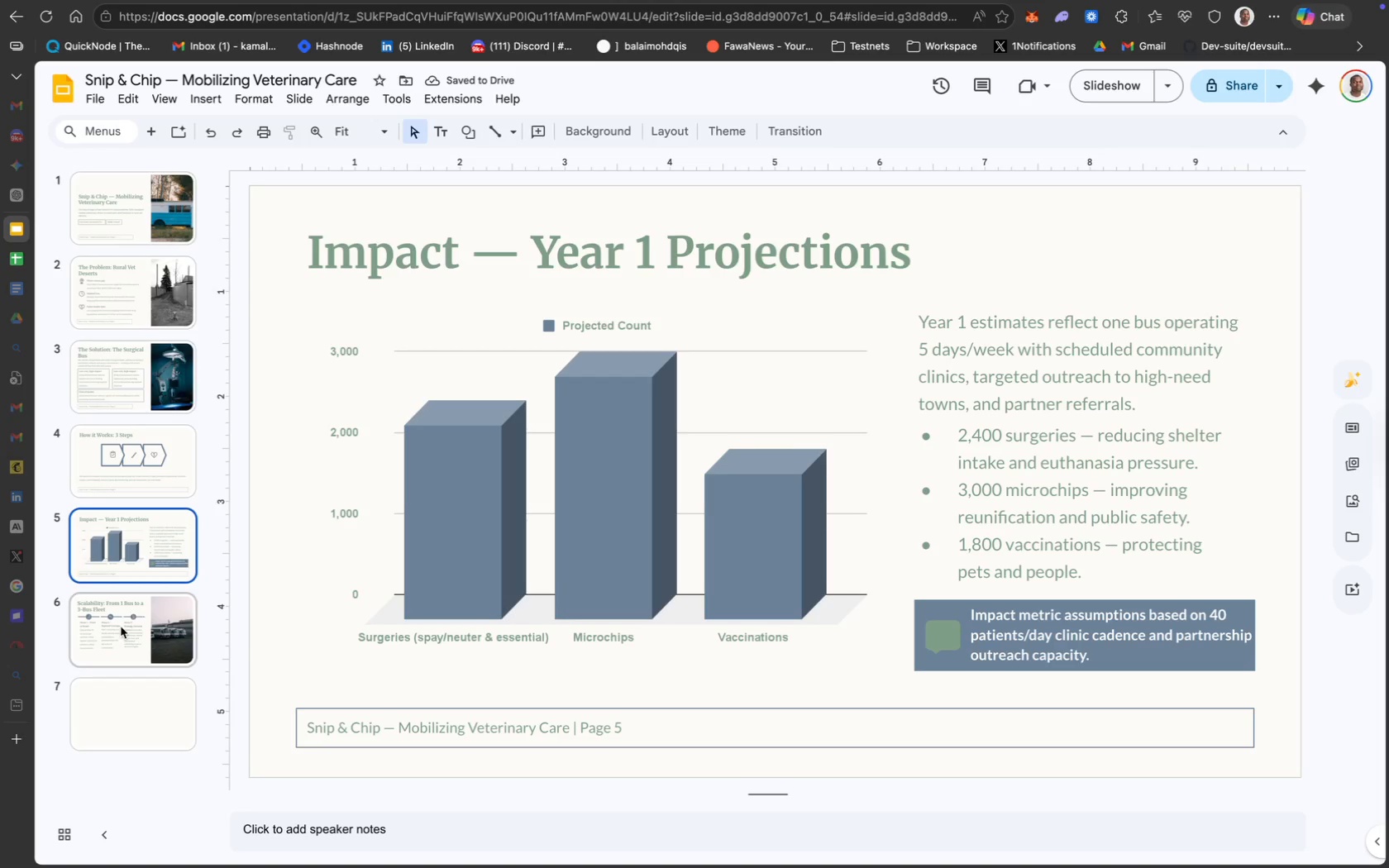 
left_click([160, 654])
 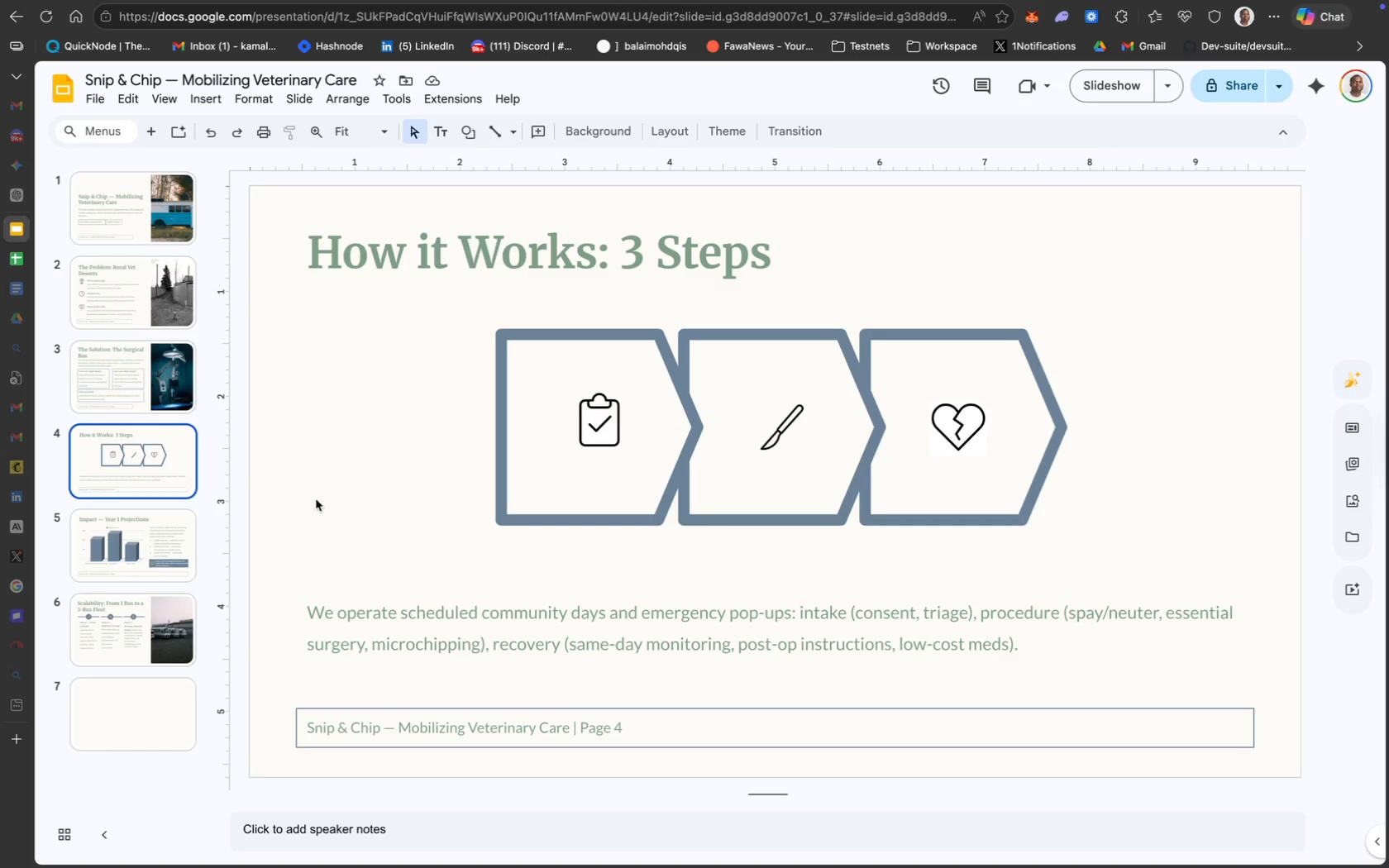 
left_click([146, 369])
 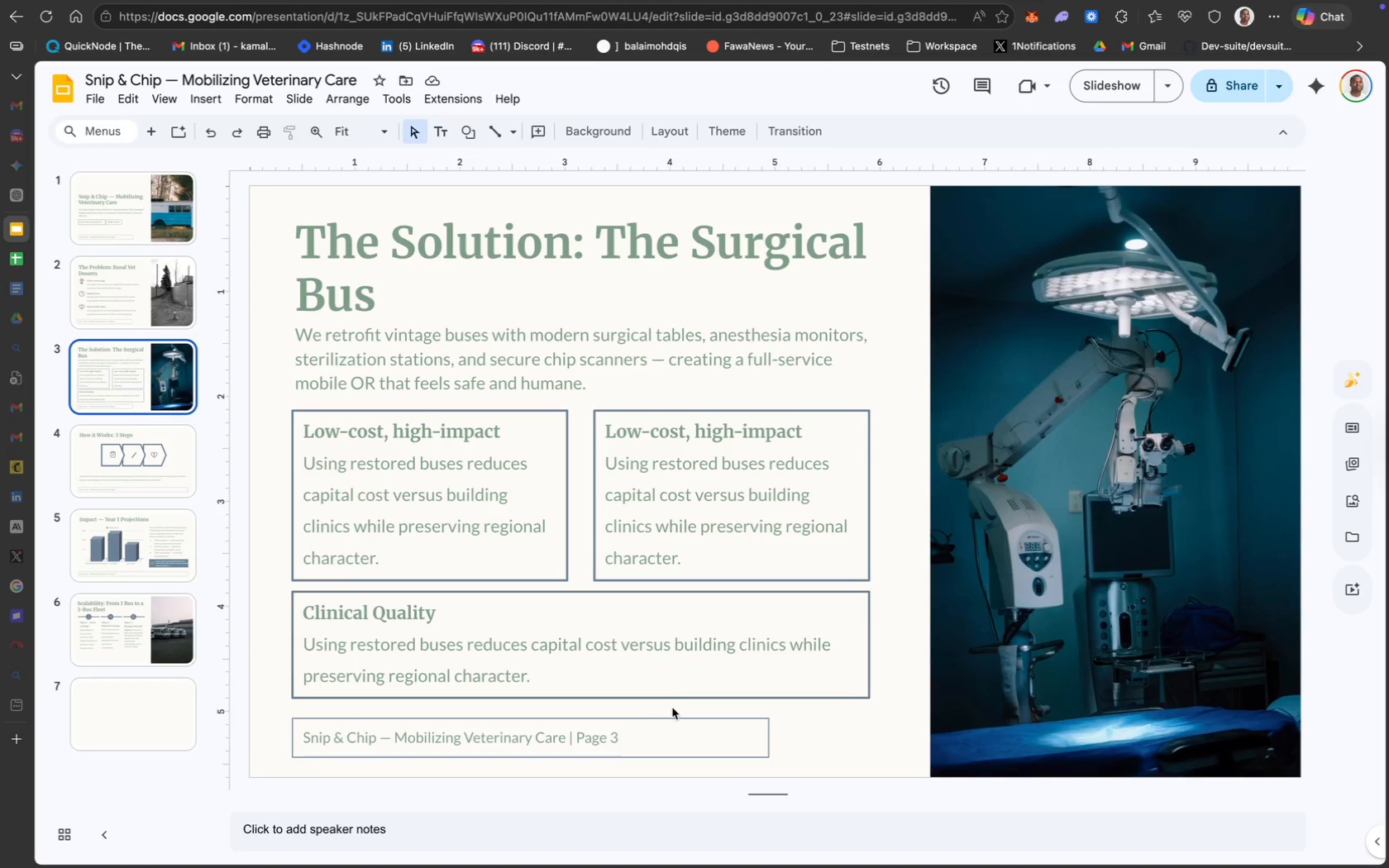 
left_click([689, 718])
 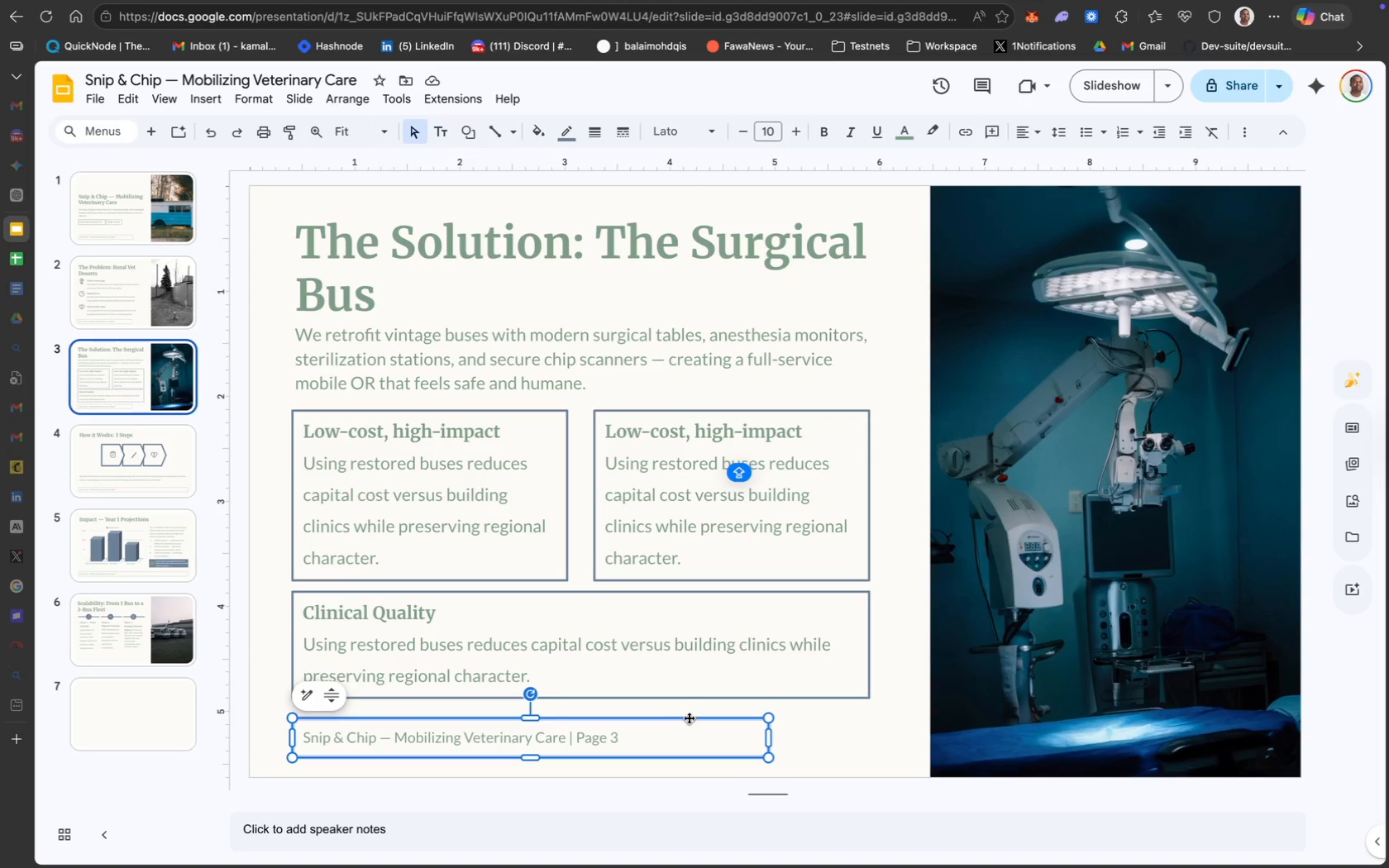 
key(Meta+CommandLeft)
 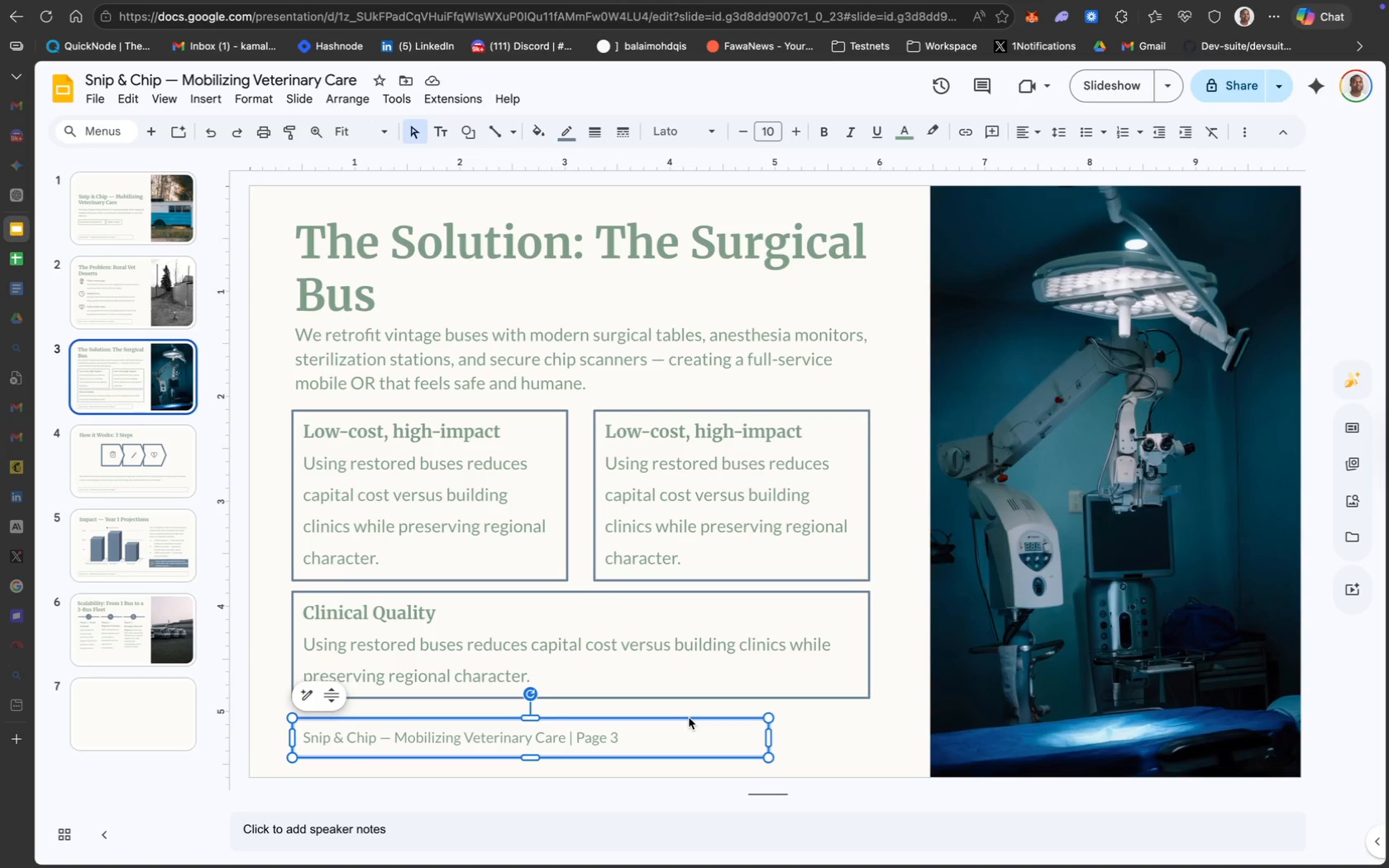 
key(Meta+C)
 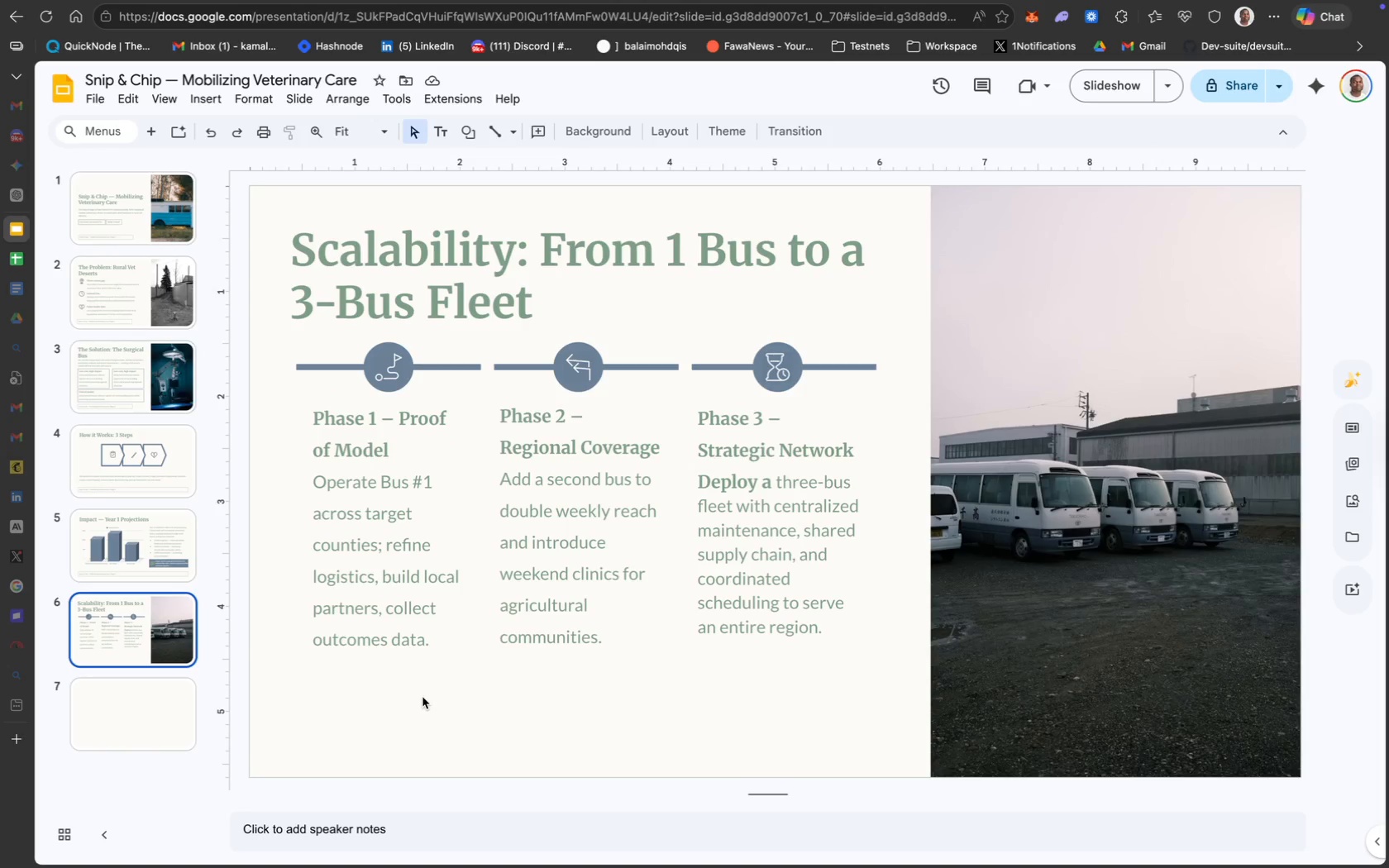 
key(Meta+V)
 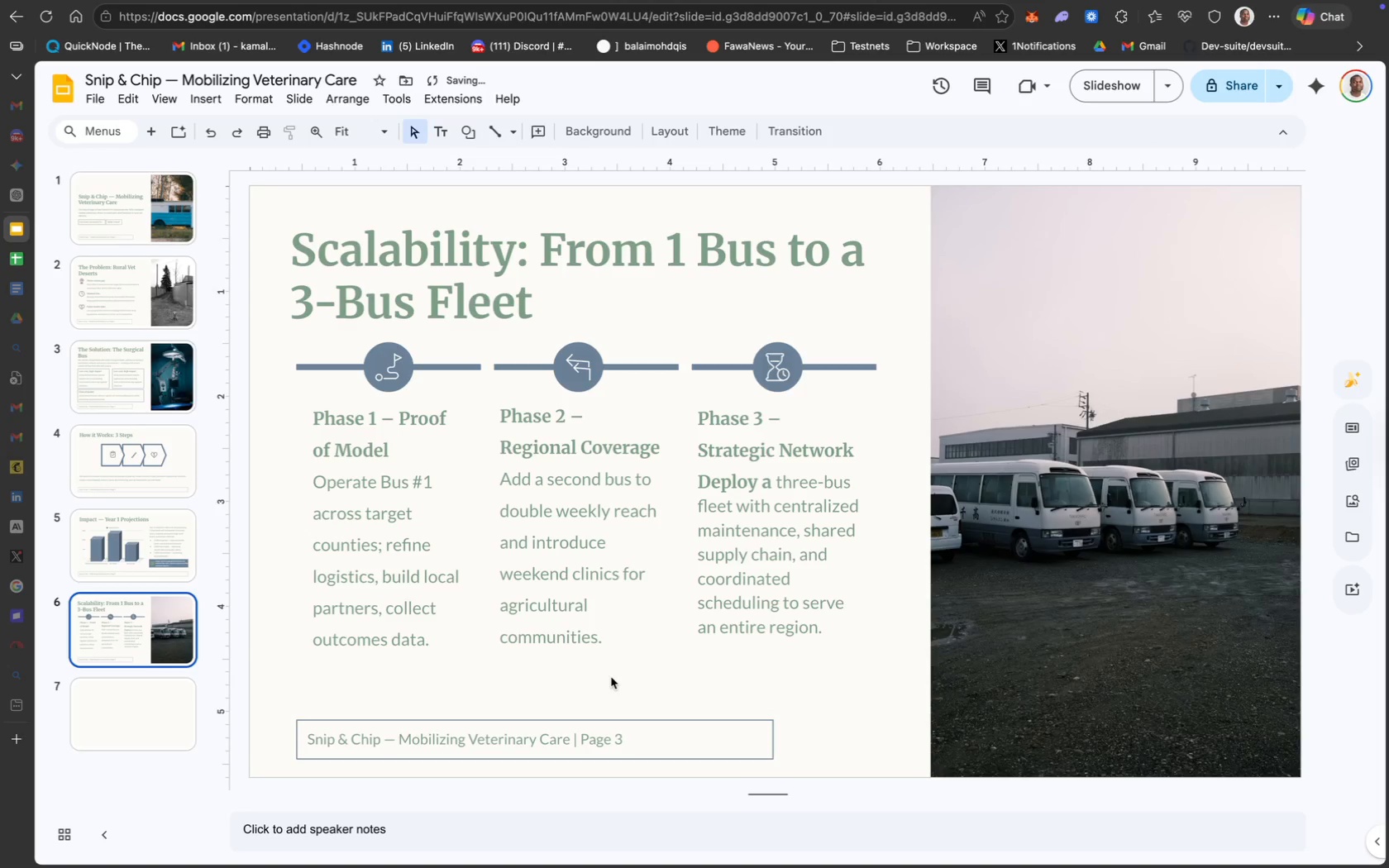 
wait(7.96)
 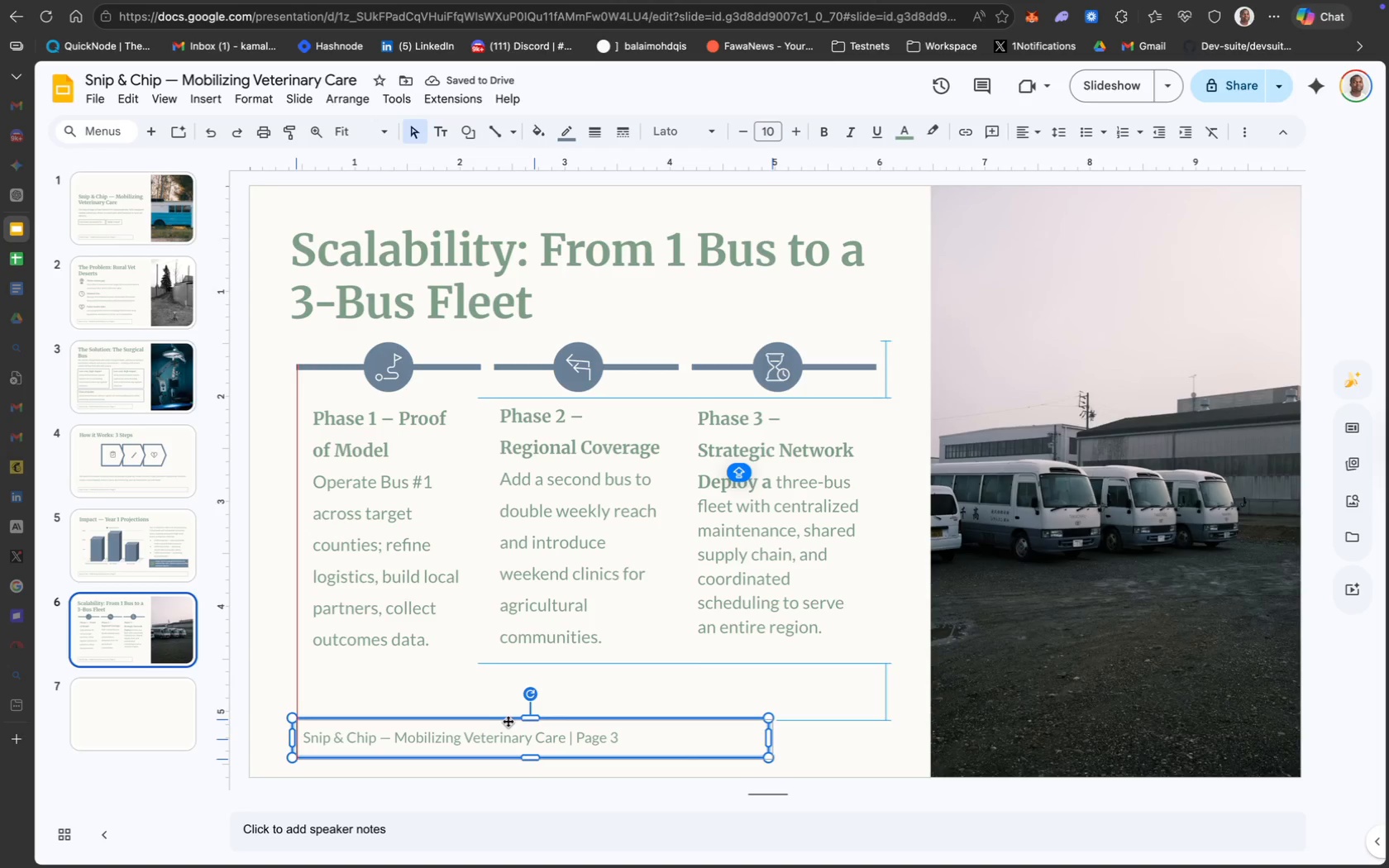 
left_click_drag(start_coordinate=[623, 719], to_coordinate=[620, 709])
 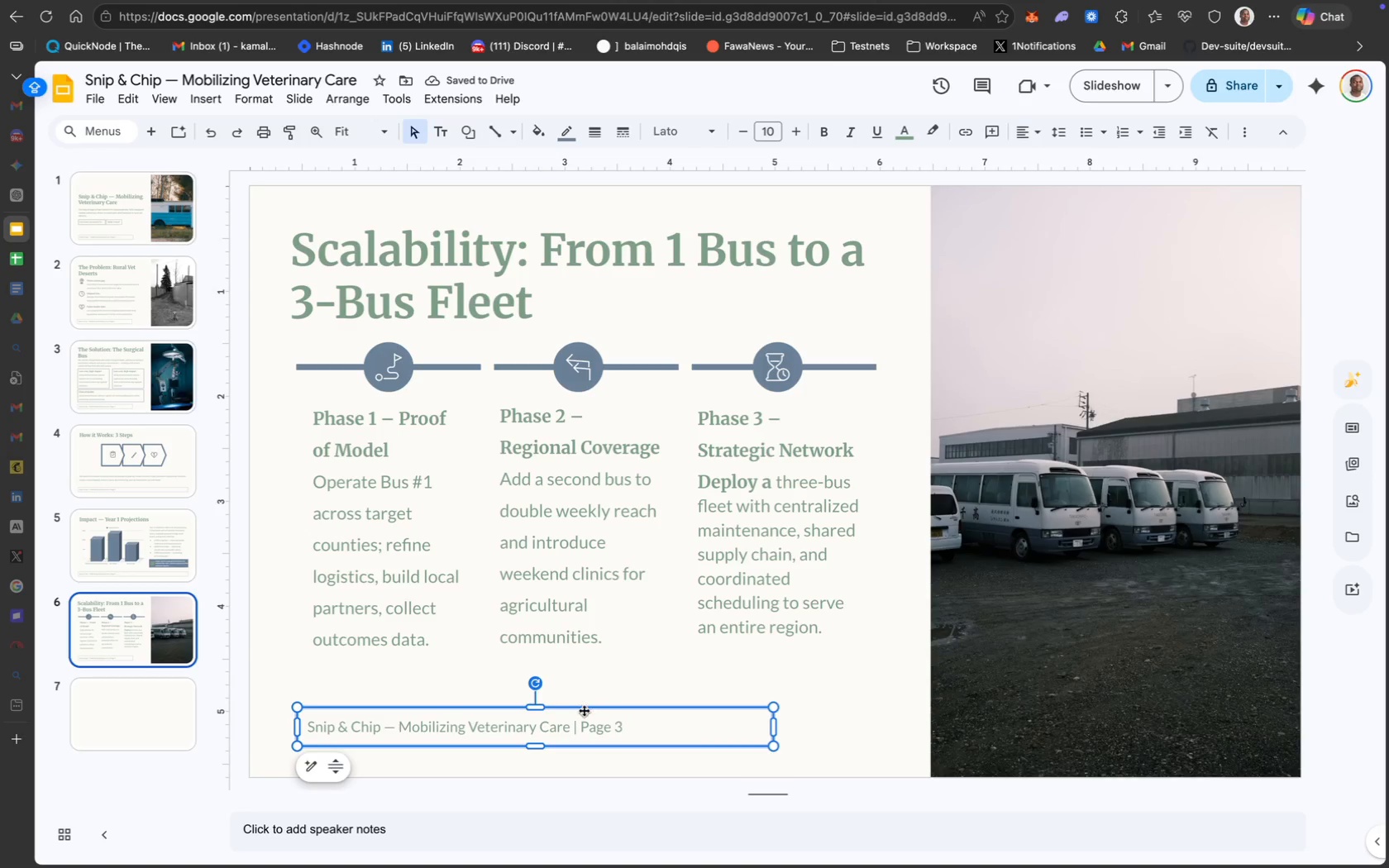 
wait(5.09)
 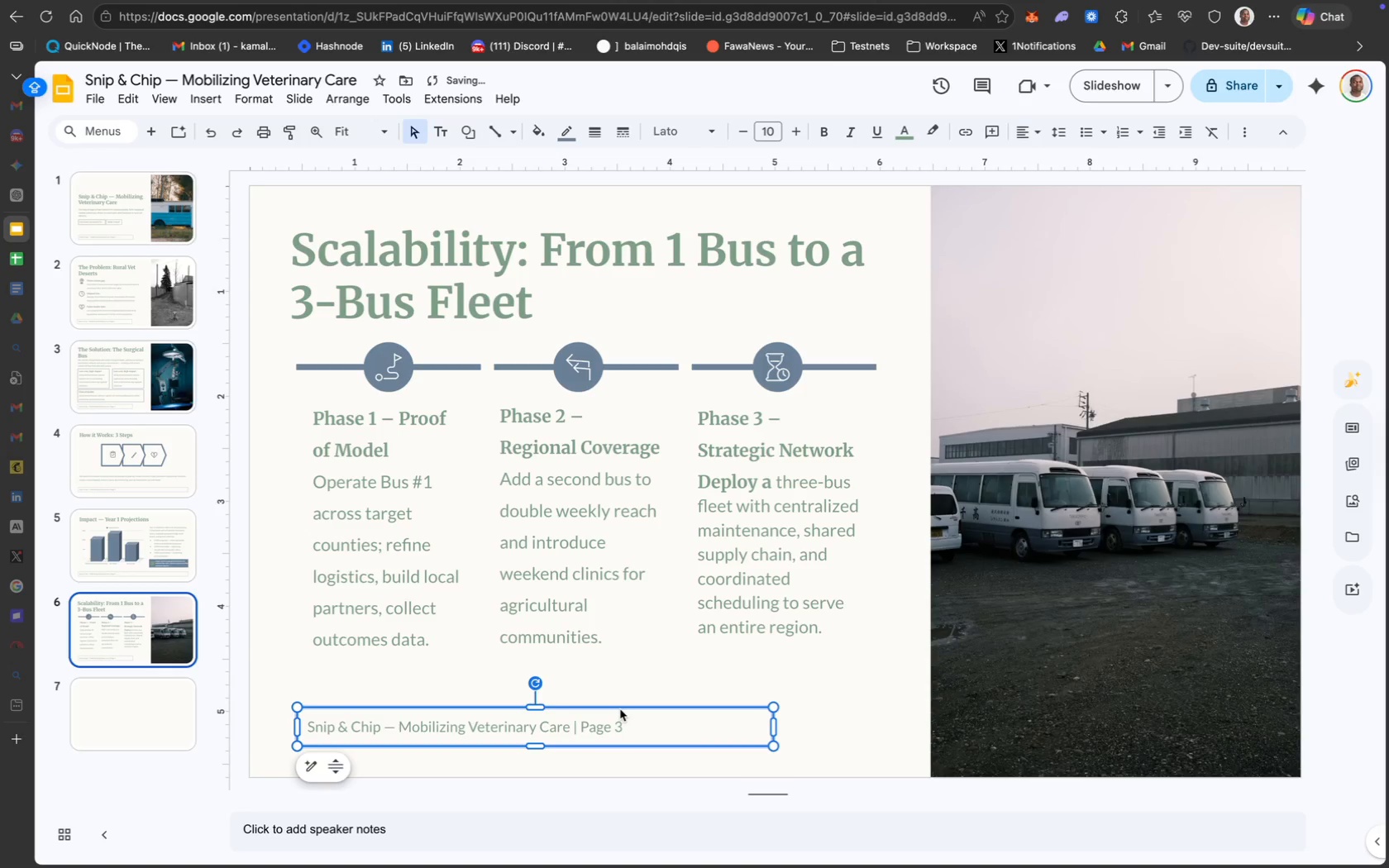 
left_click([618, 725])
 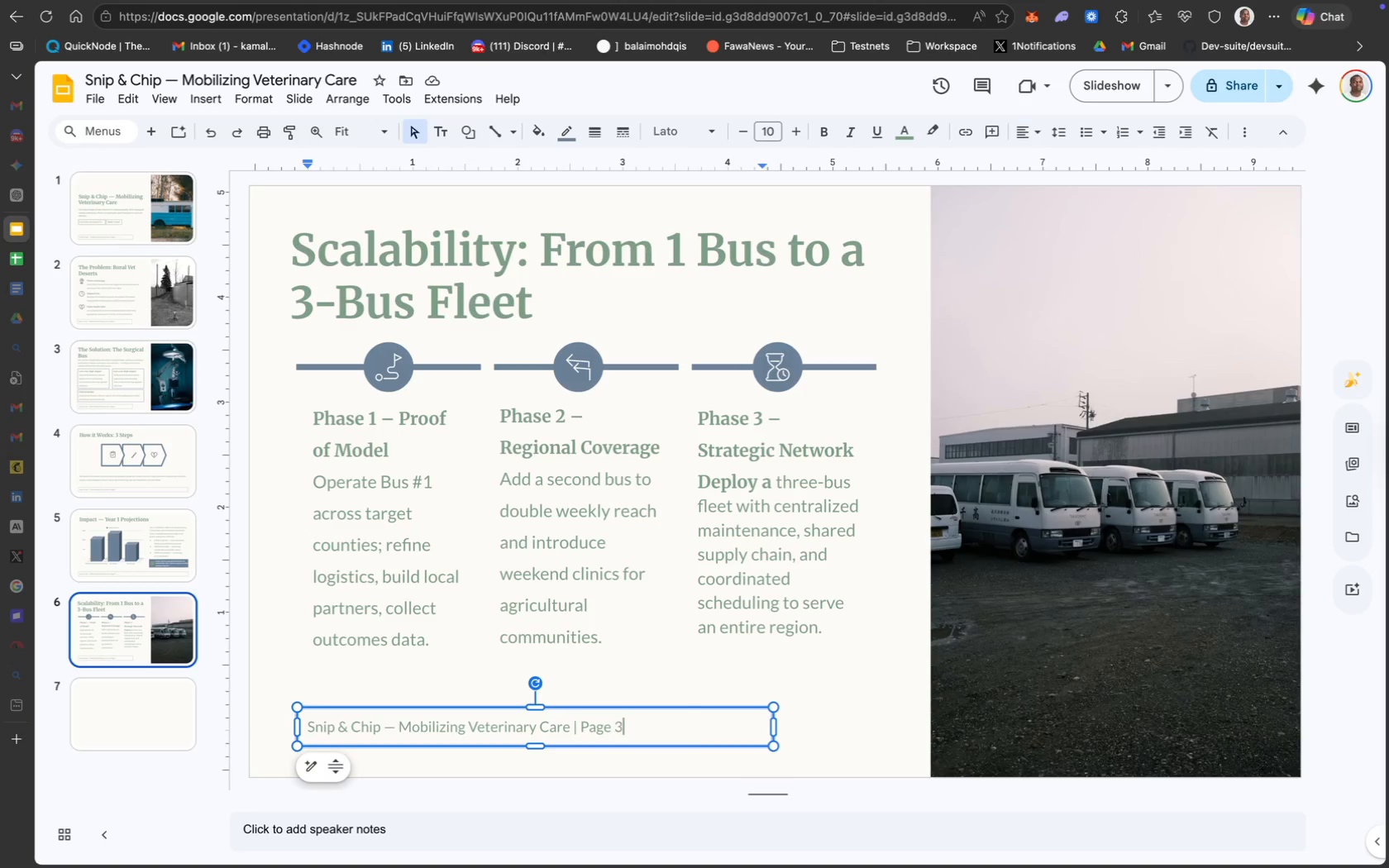 
key(ArrowRight)
 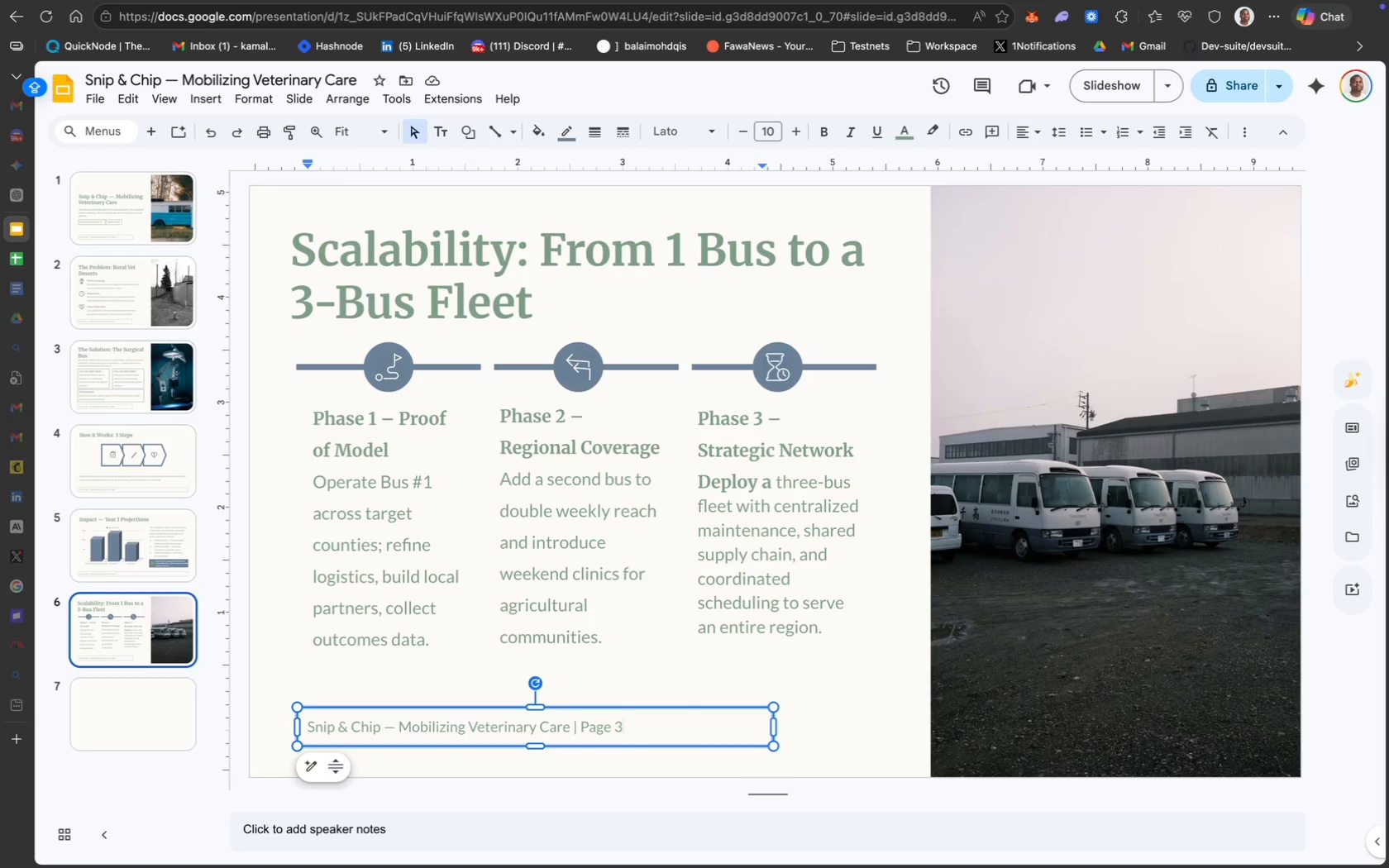 
key(Backspace)
 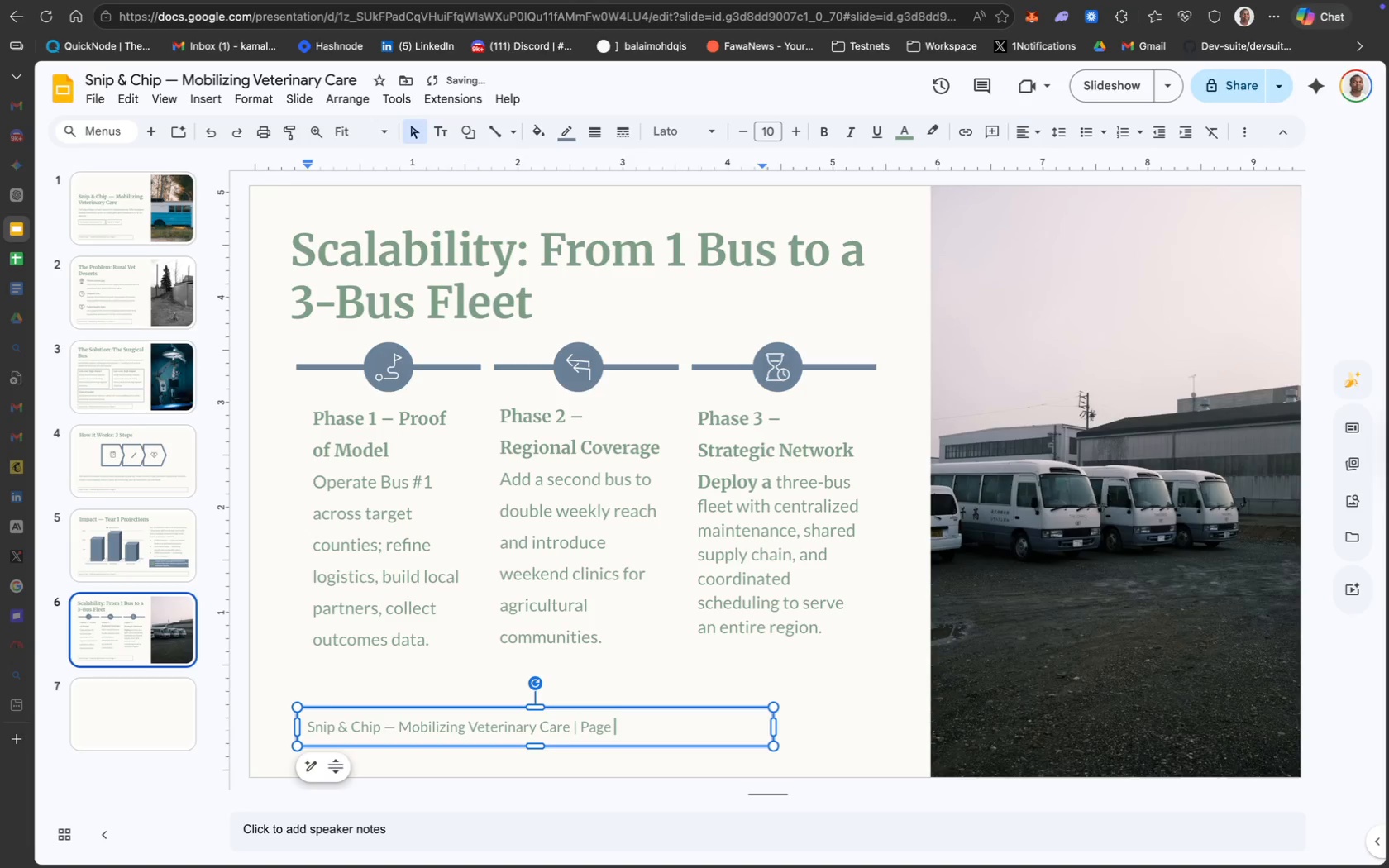 
key(6)
 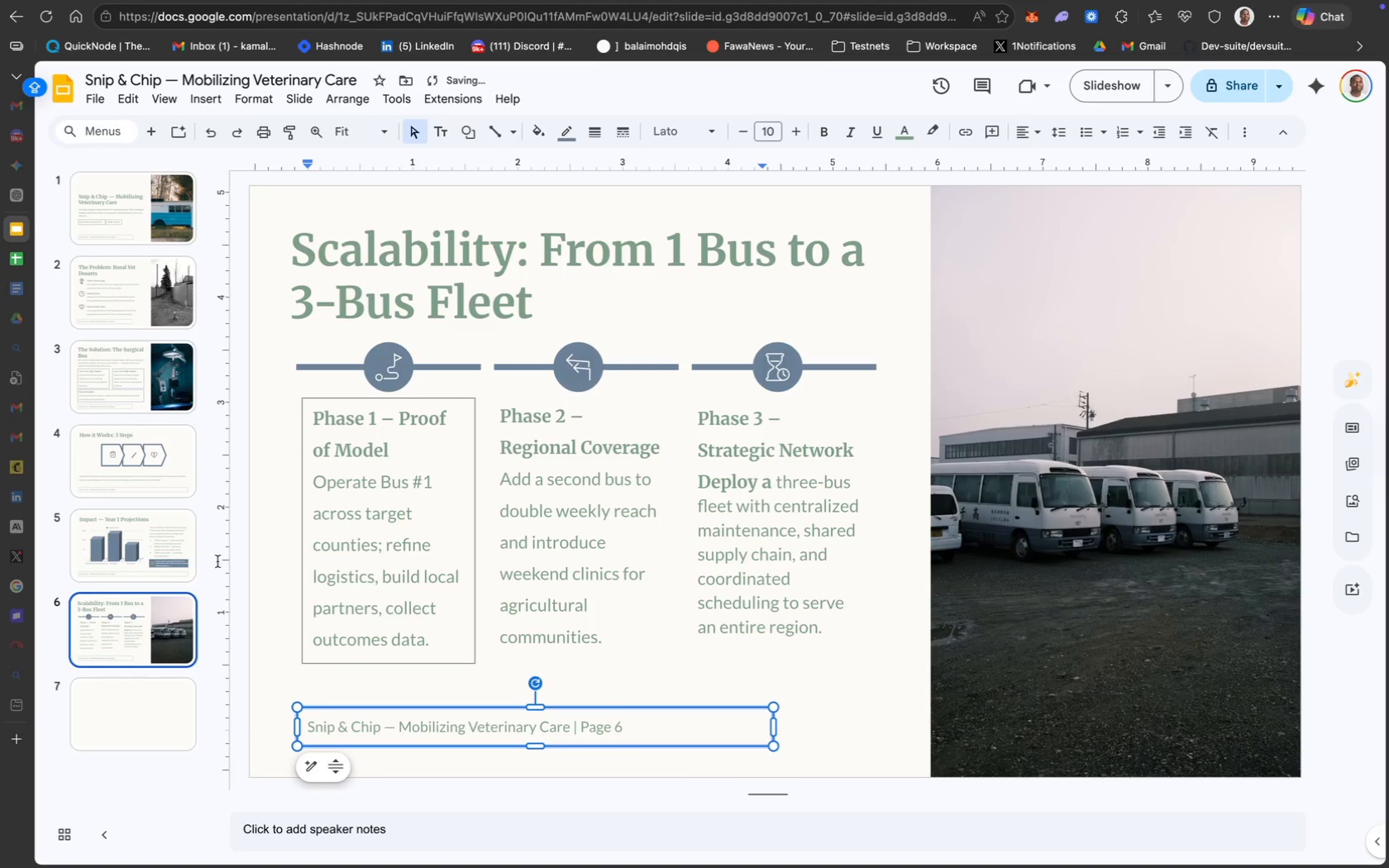 
left_click([141, 552])
 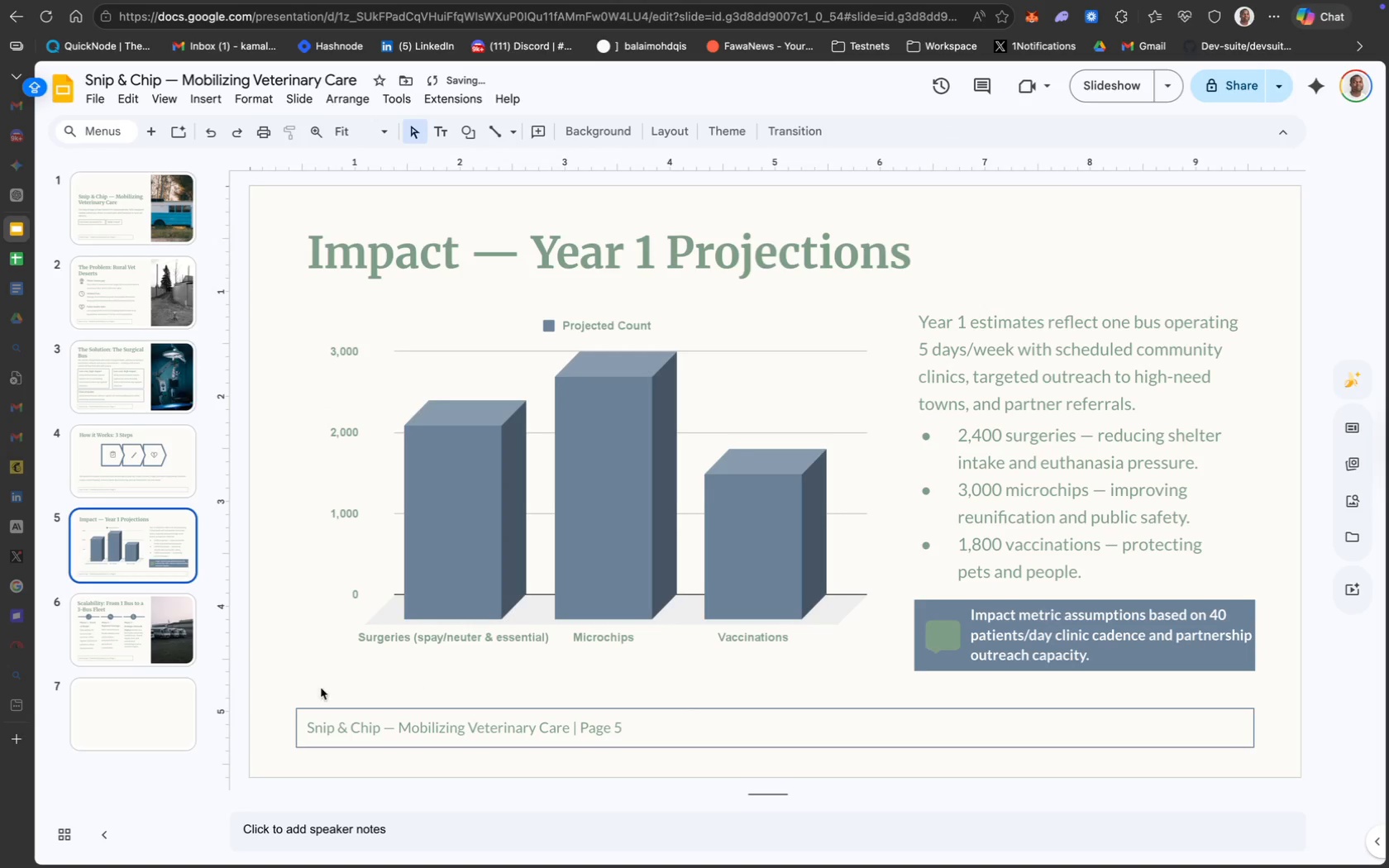 
left_click([162, 698])
 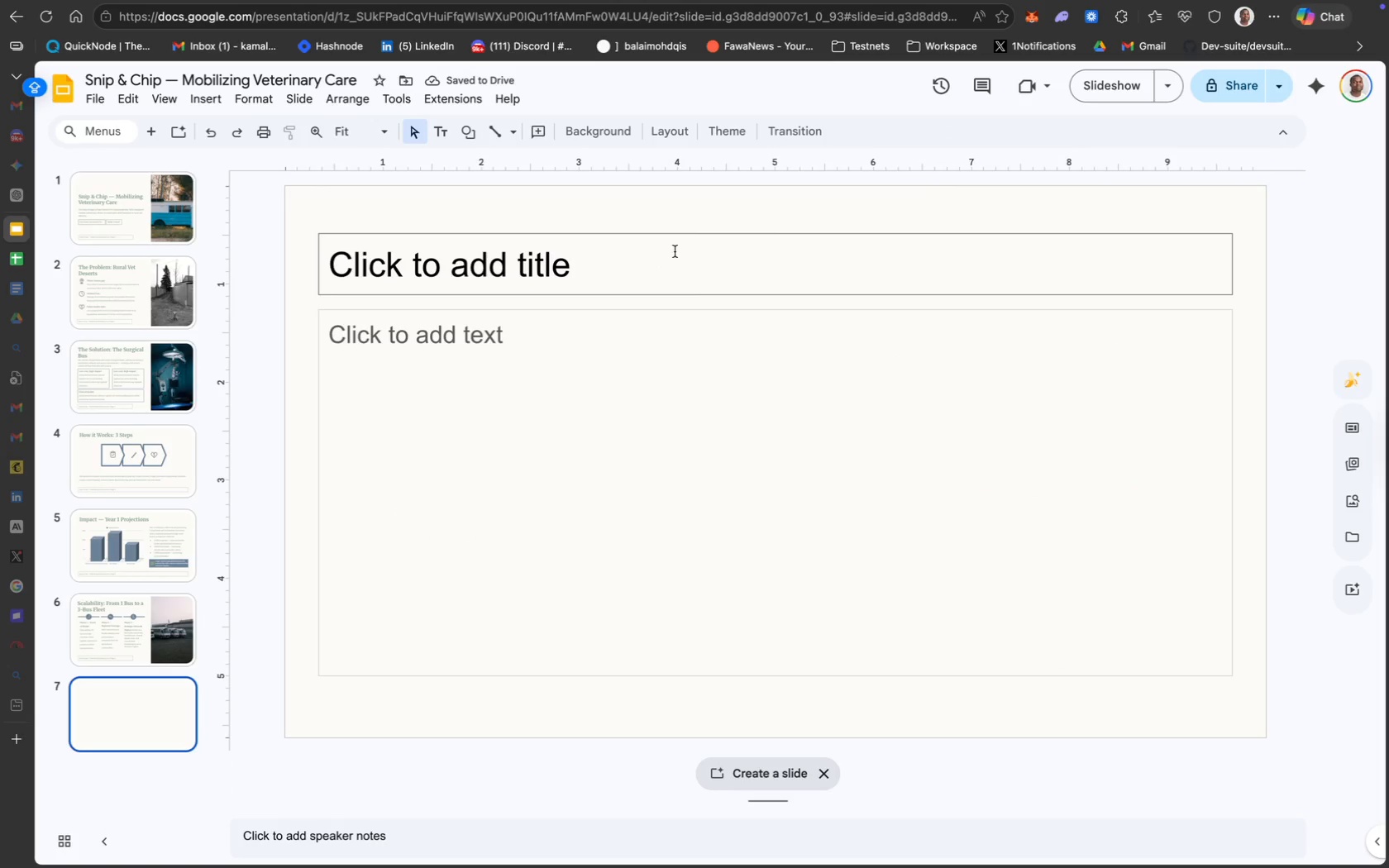 
left_click([710, 234])
 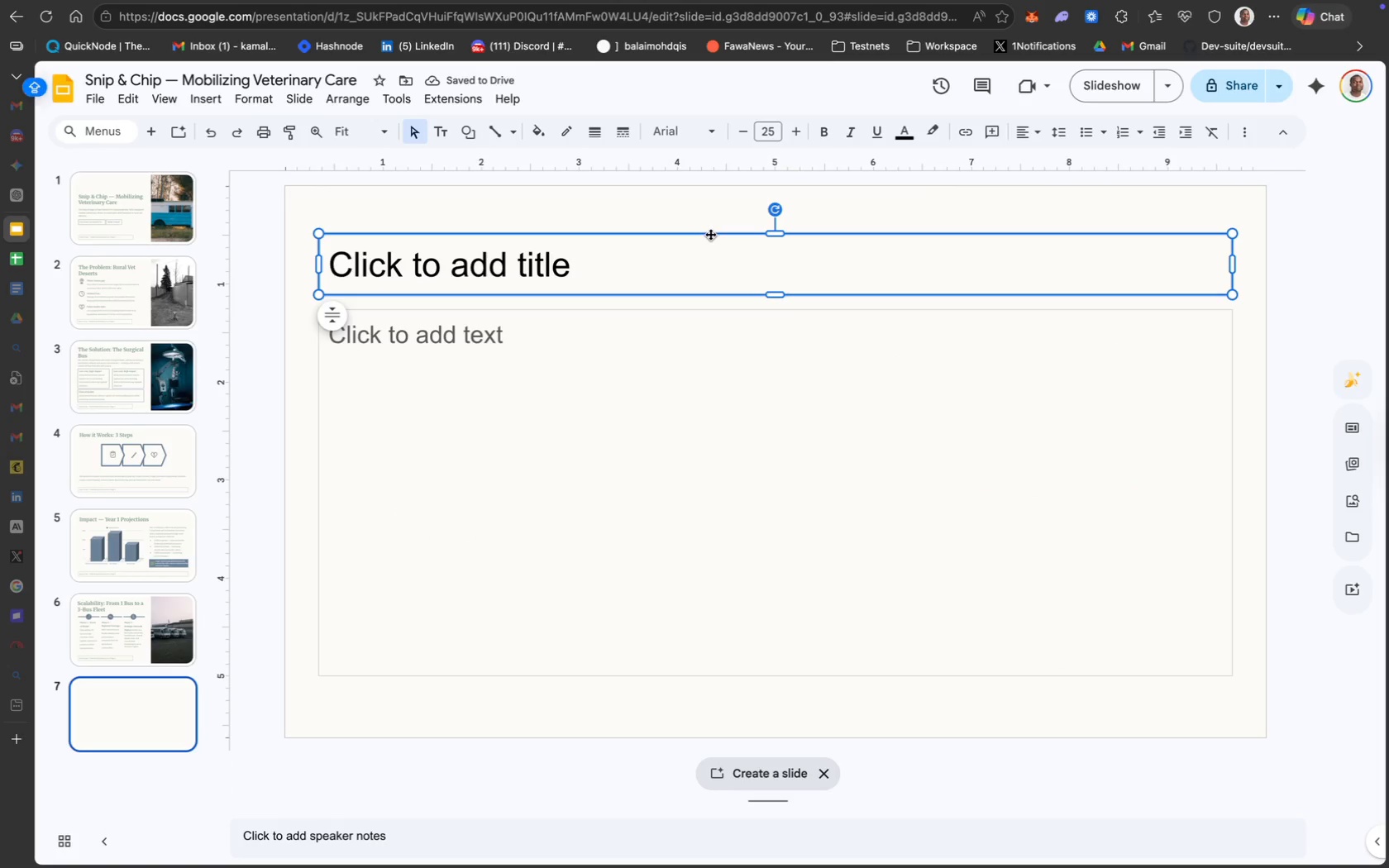 
right_click([710, 234])
 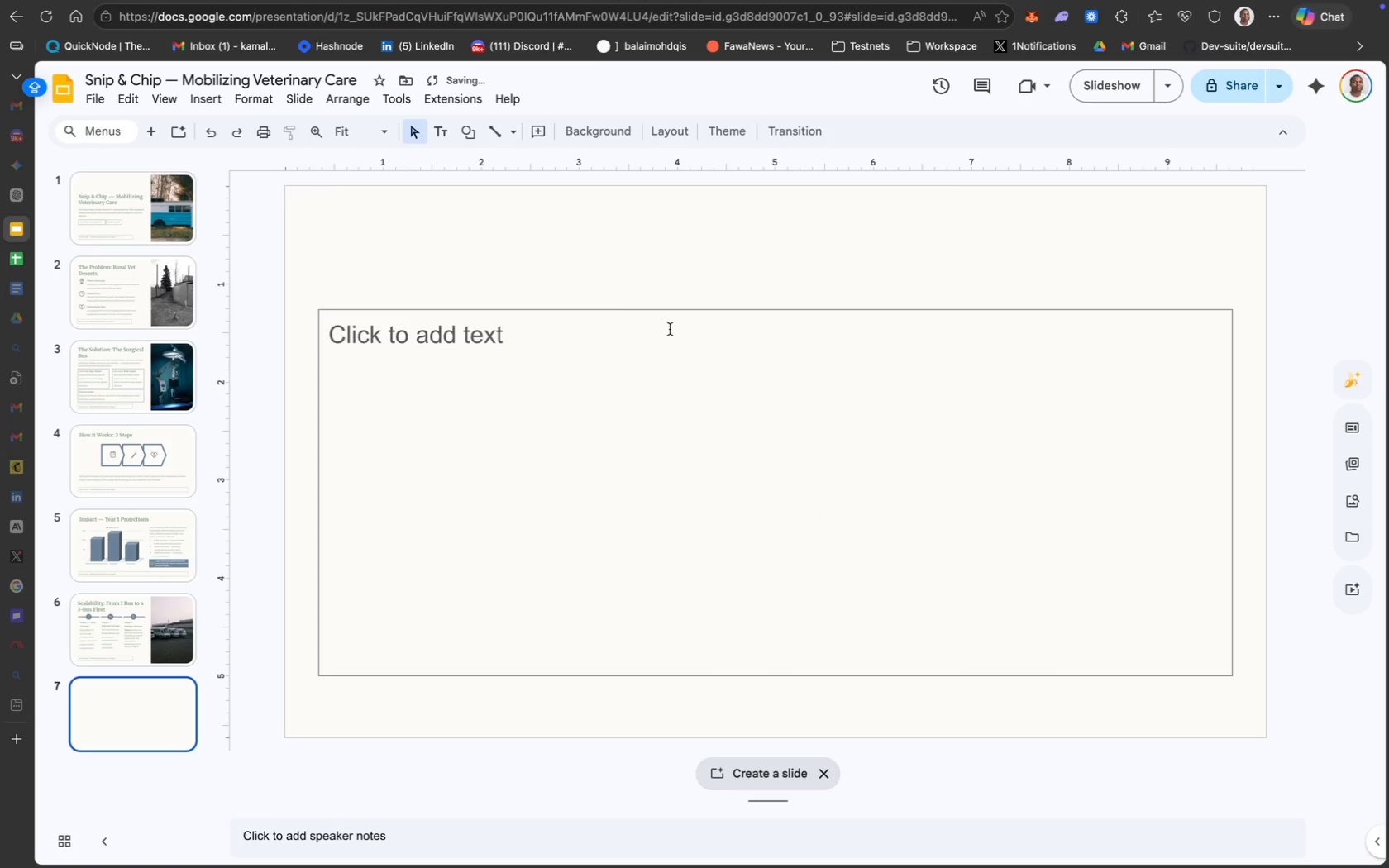 
left_click([623, 309])
 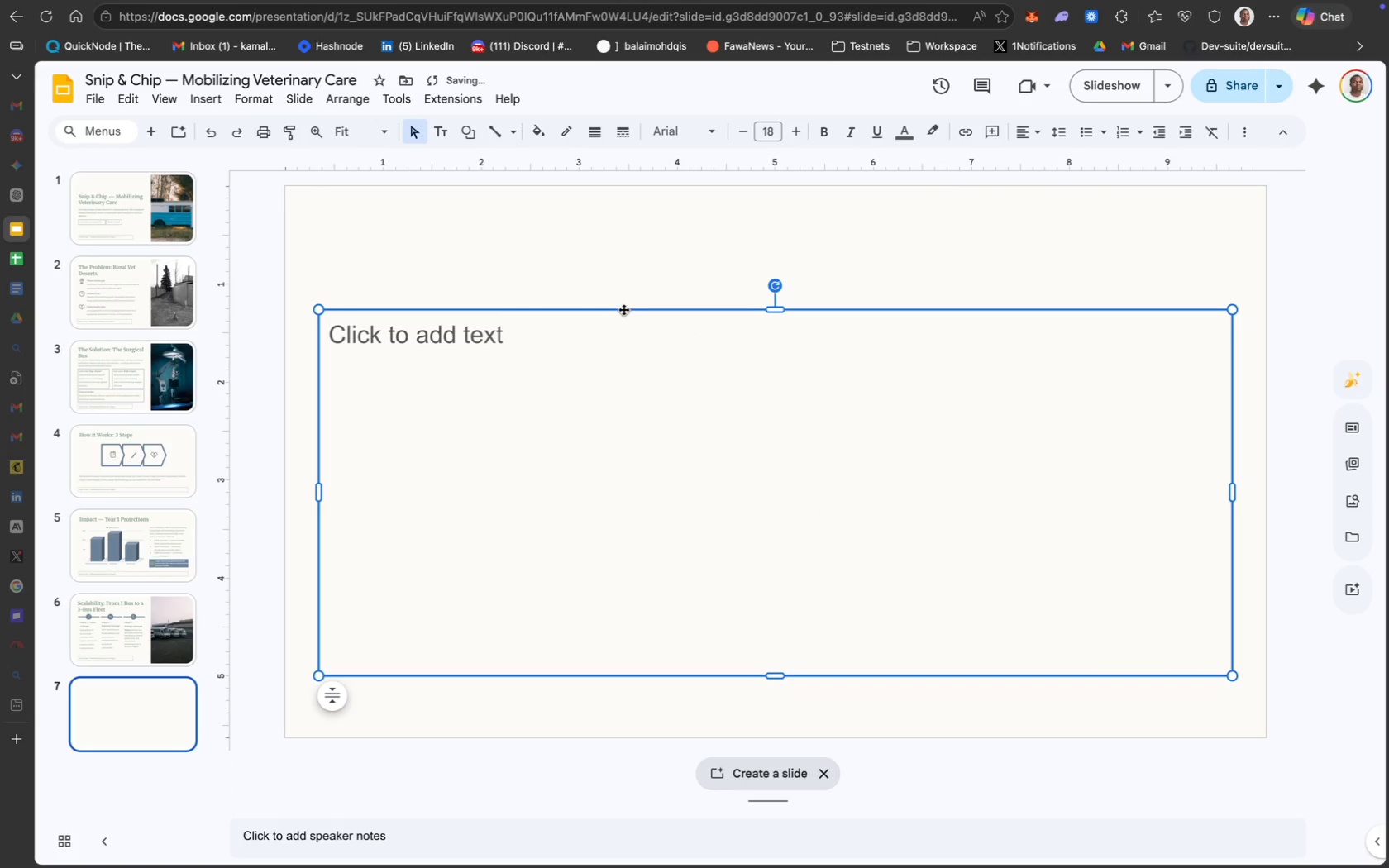 
right_click([623, 309])
 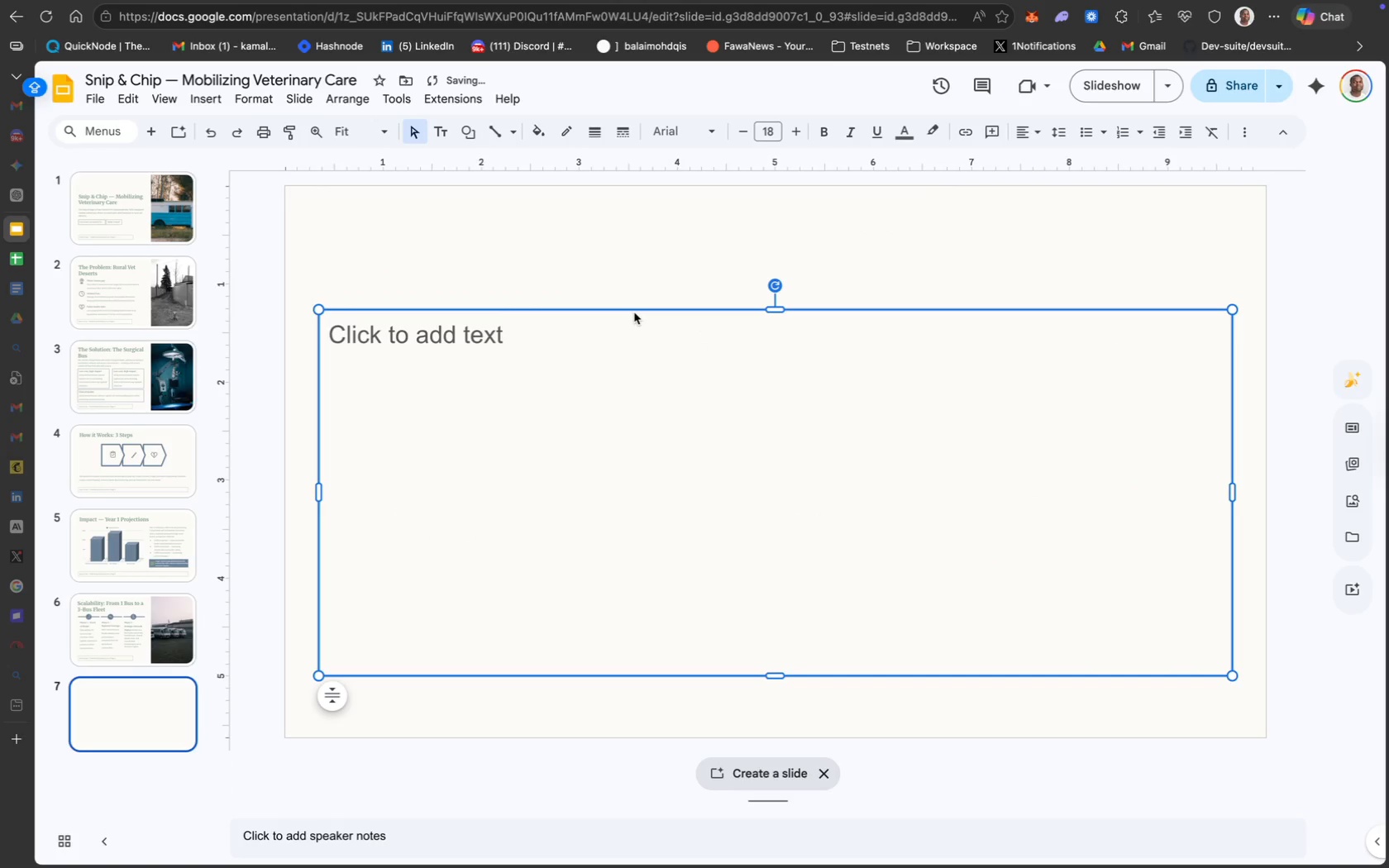 
right_click([634, 312])
 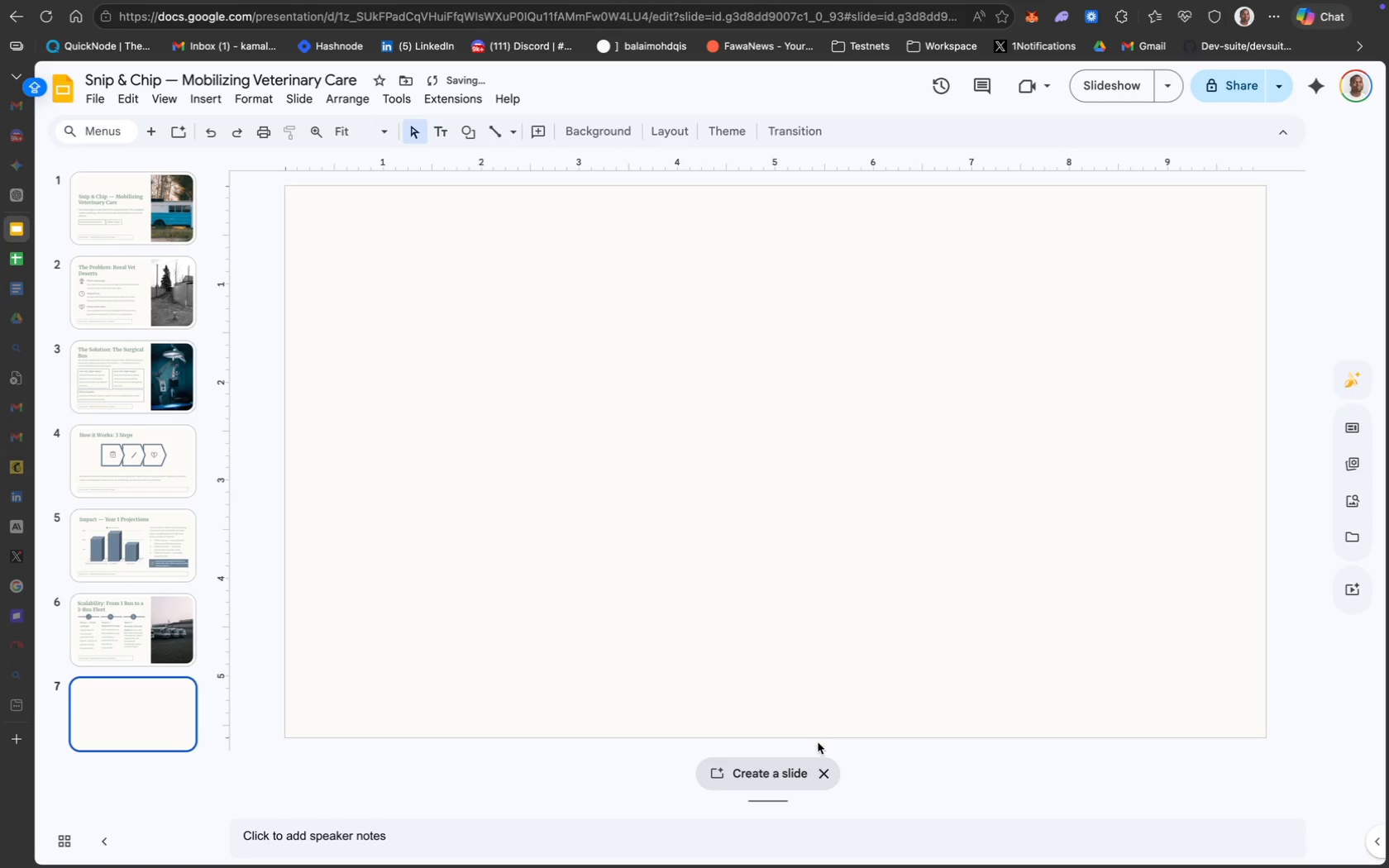 
left_click([821, 771])
 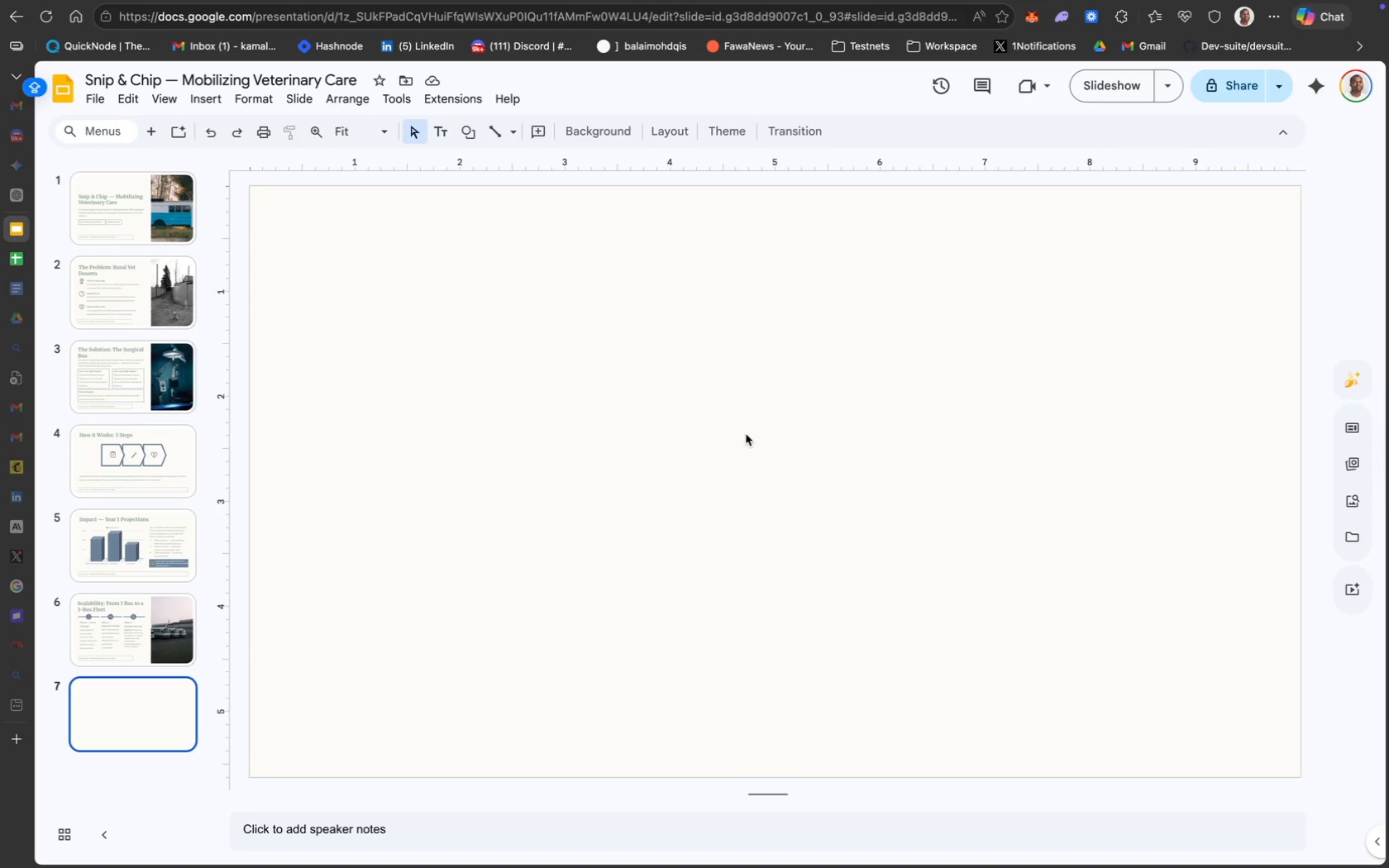 
wait(16.81)
 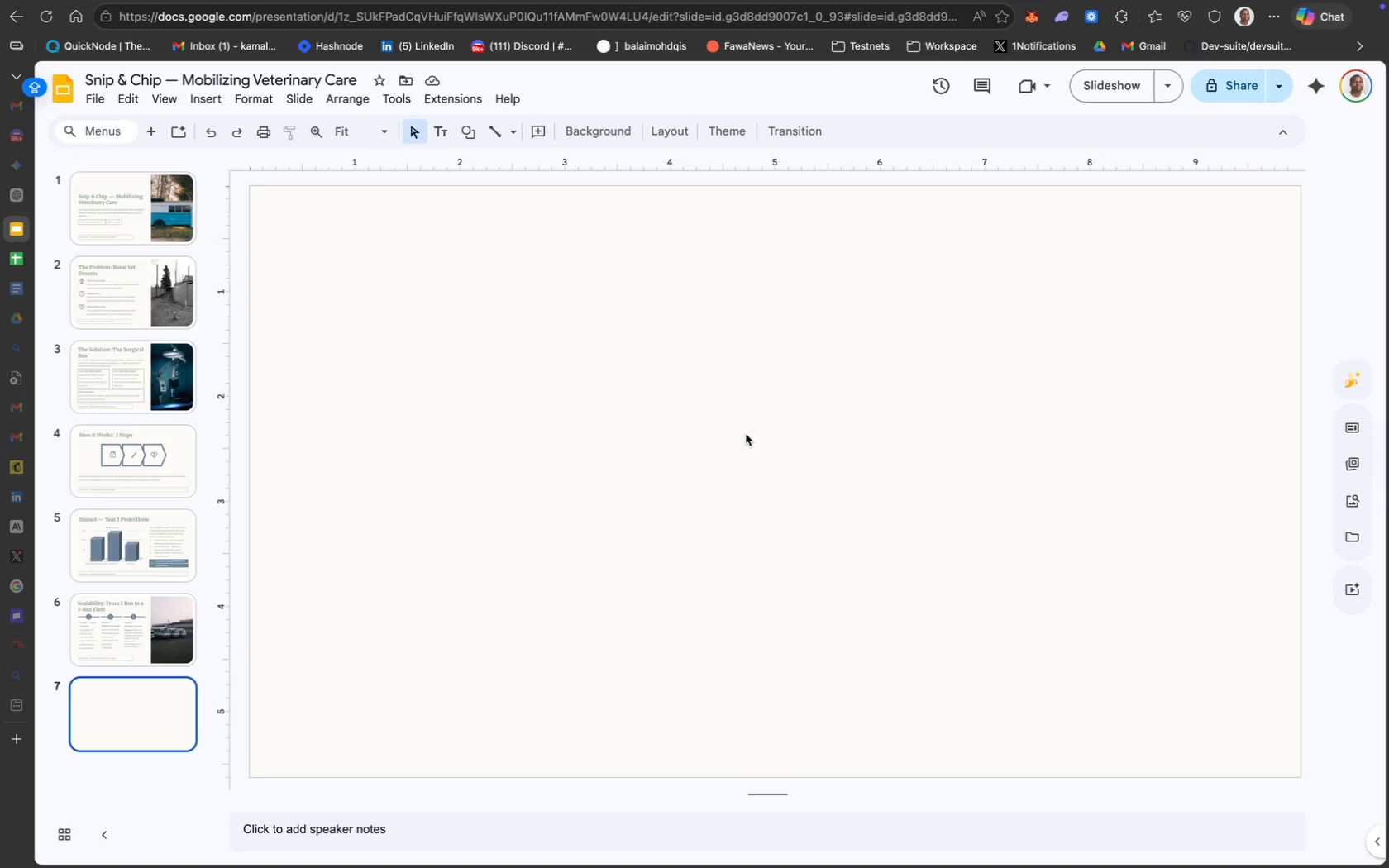 
left_click([439, 129])
 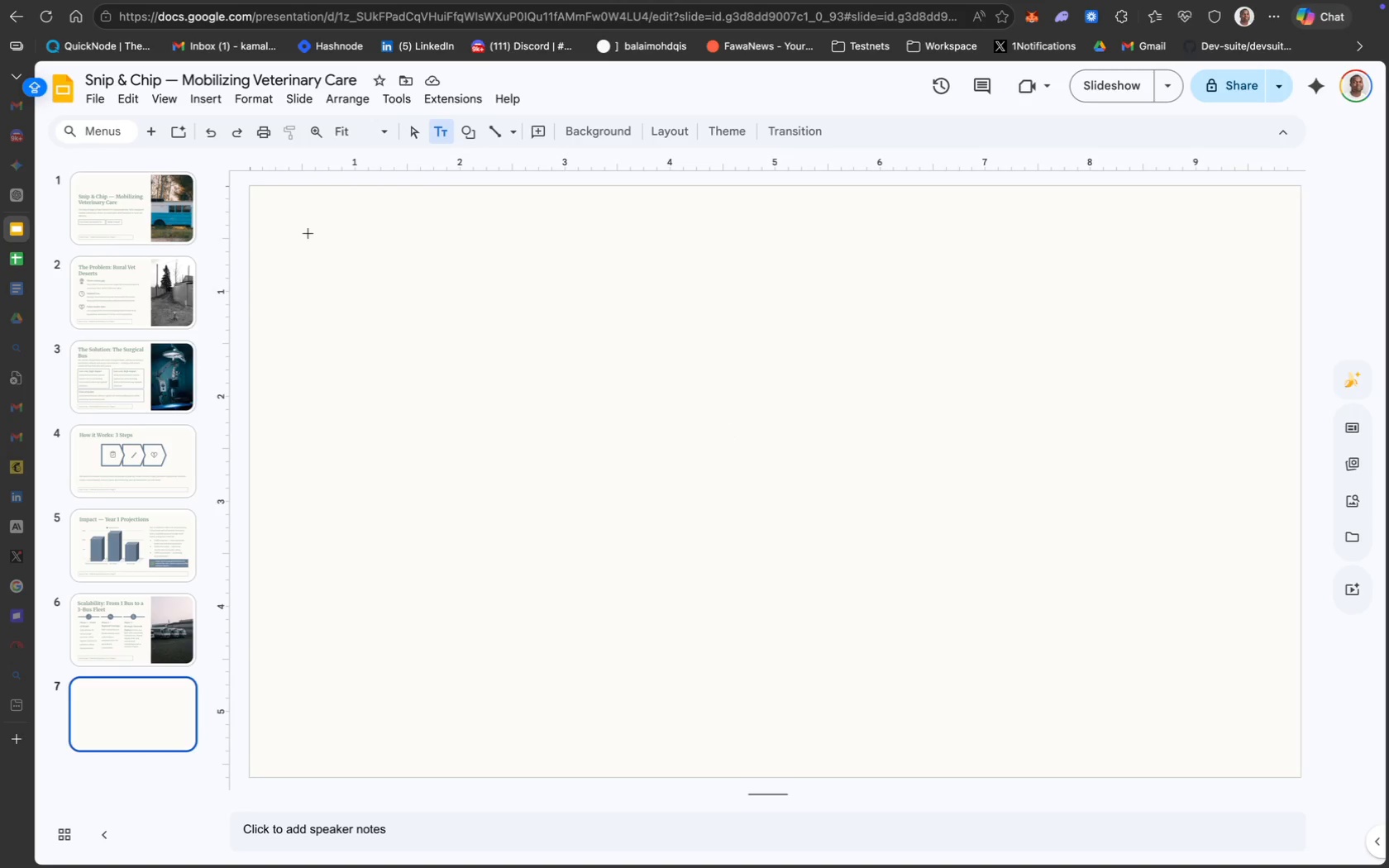 
left_click([294, 237])
 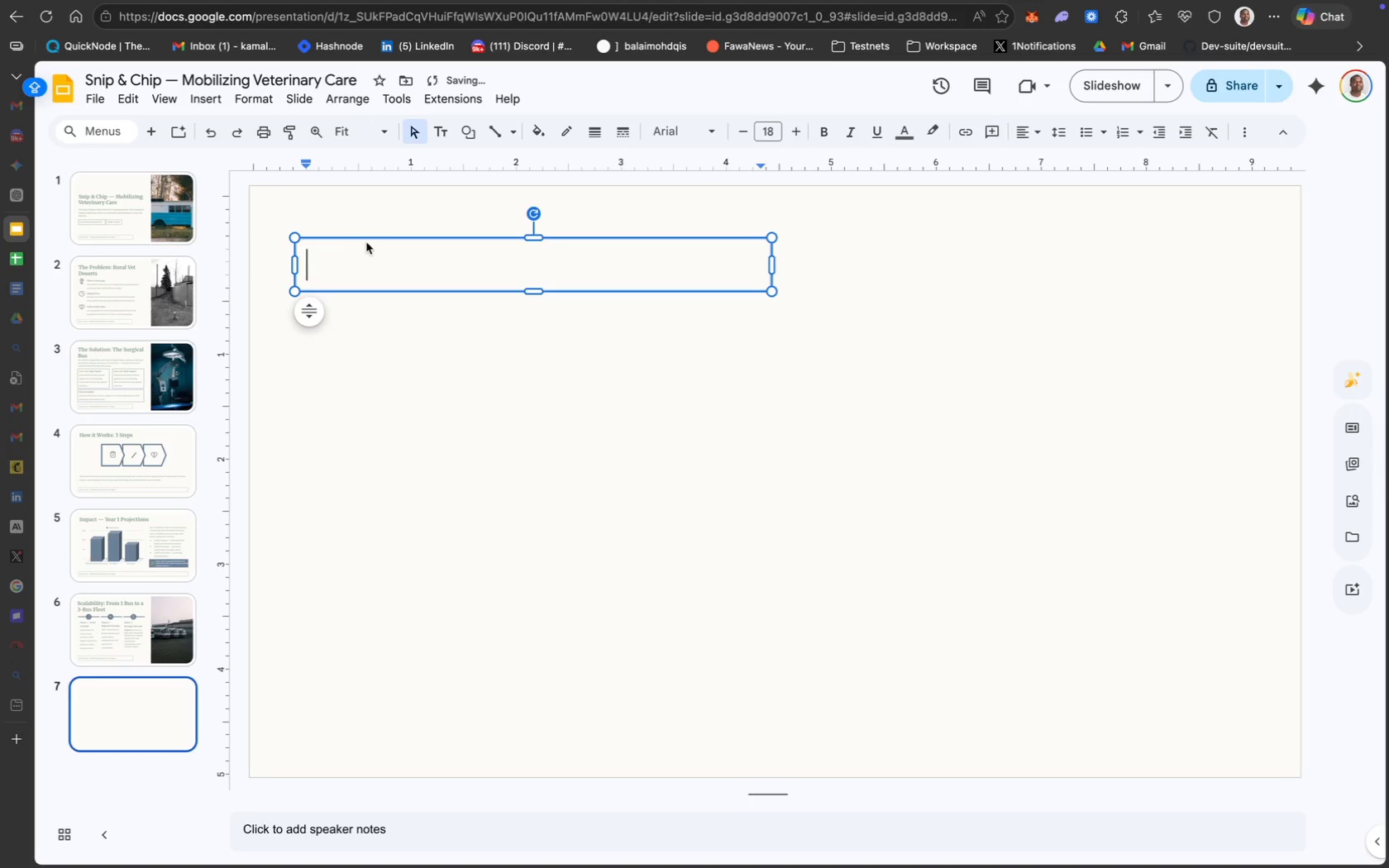 
left_click_drag(start_coordinate=[369, 240], to_coordinate=[362, 241])
 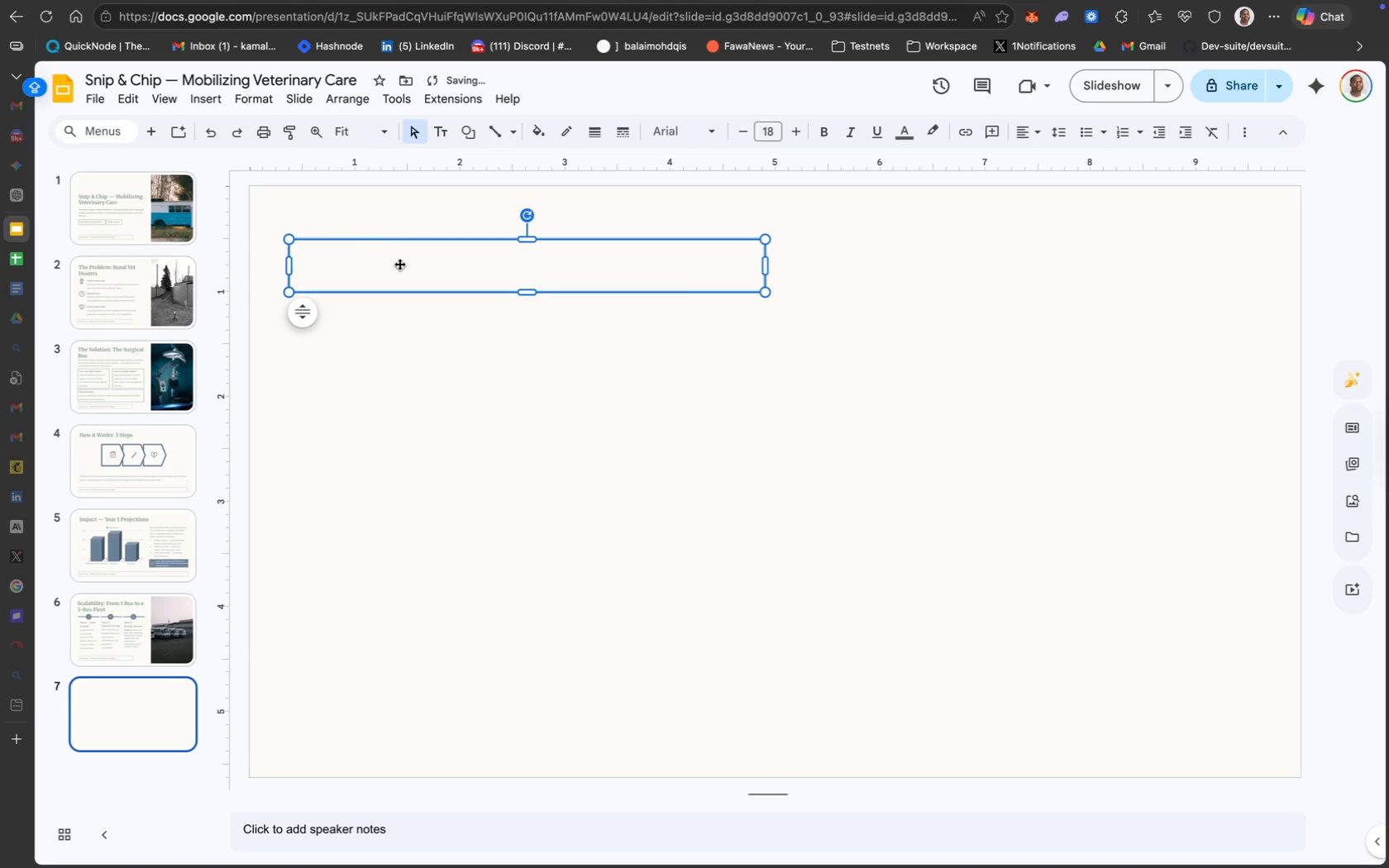 
double_click([399, 264])
 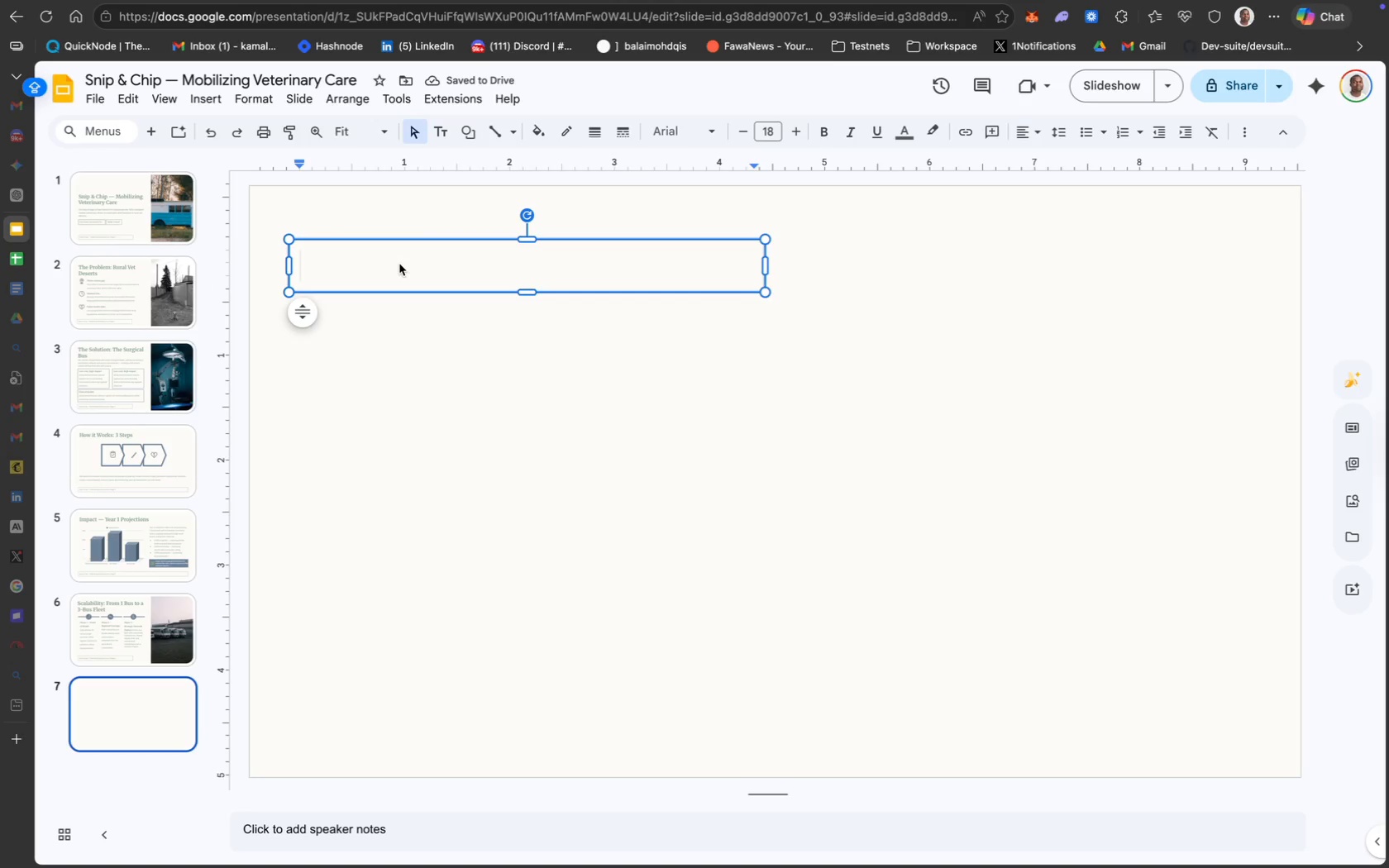 
type(Team)
 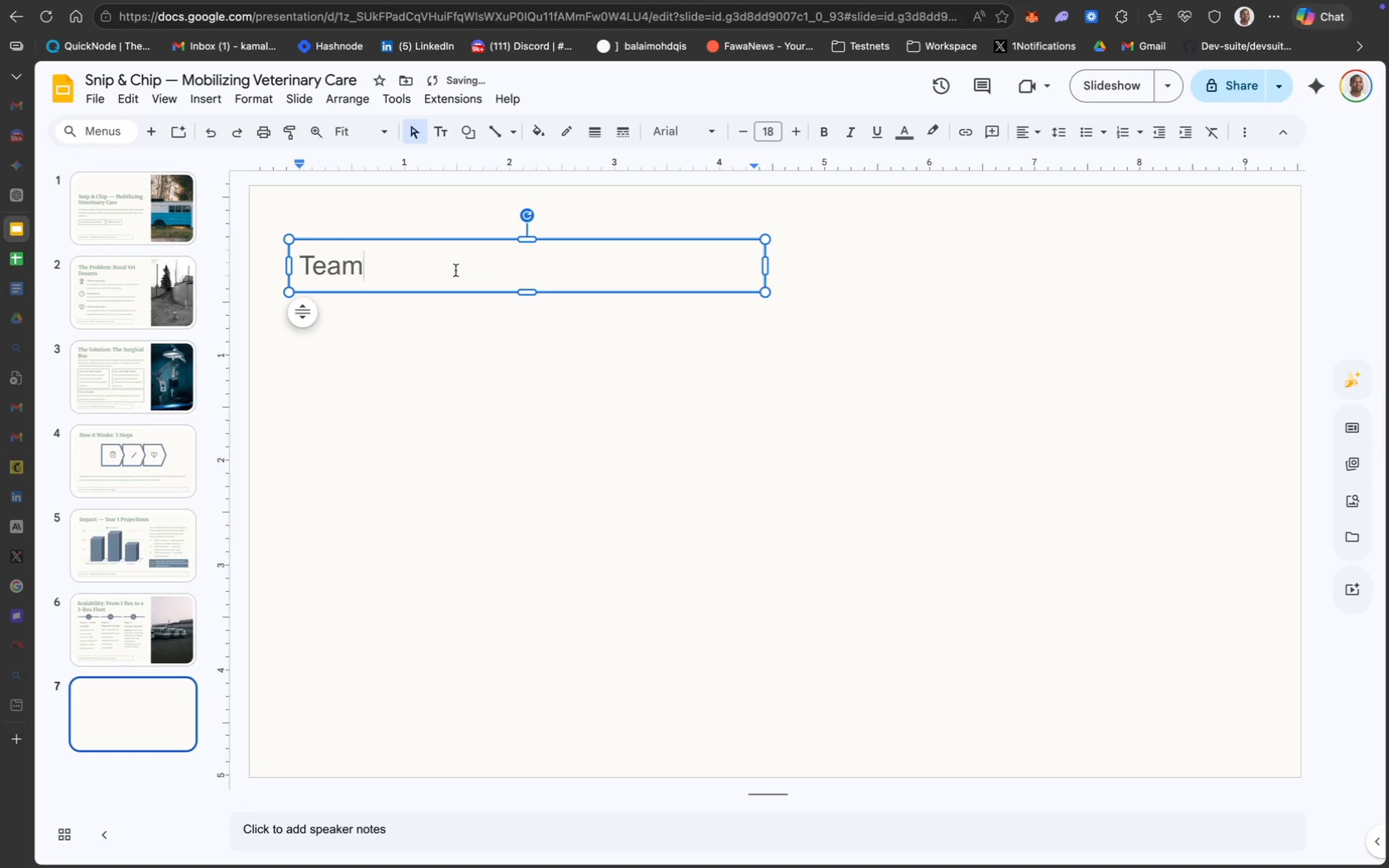 
key(Meta+A)
 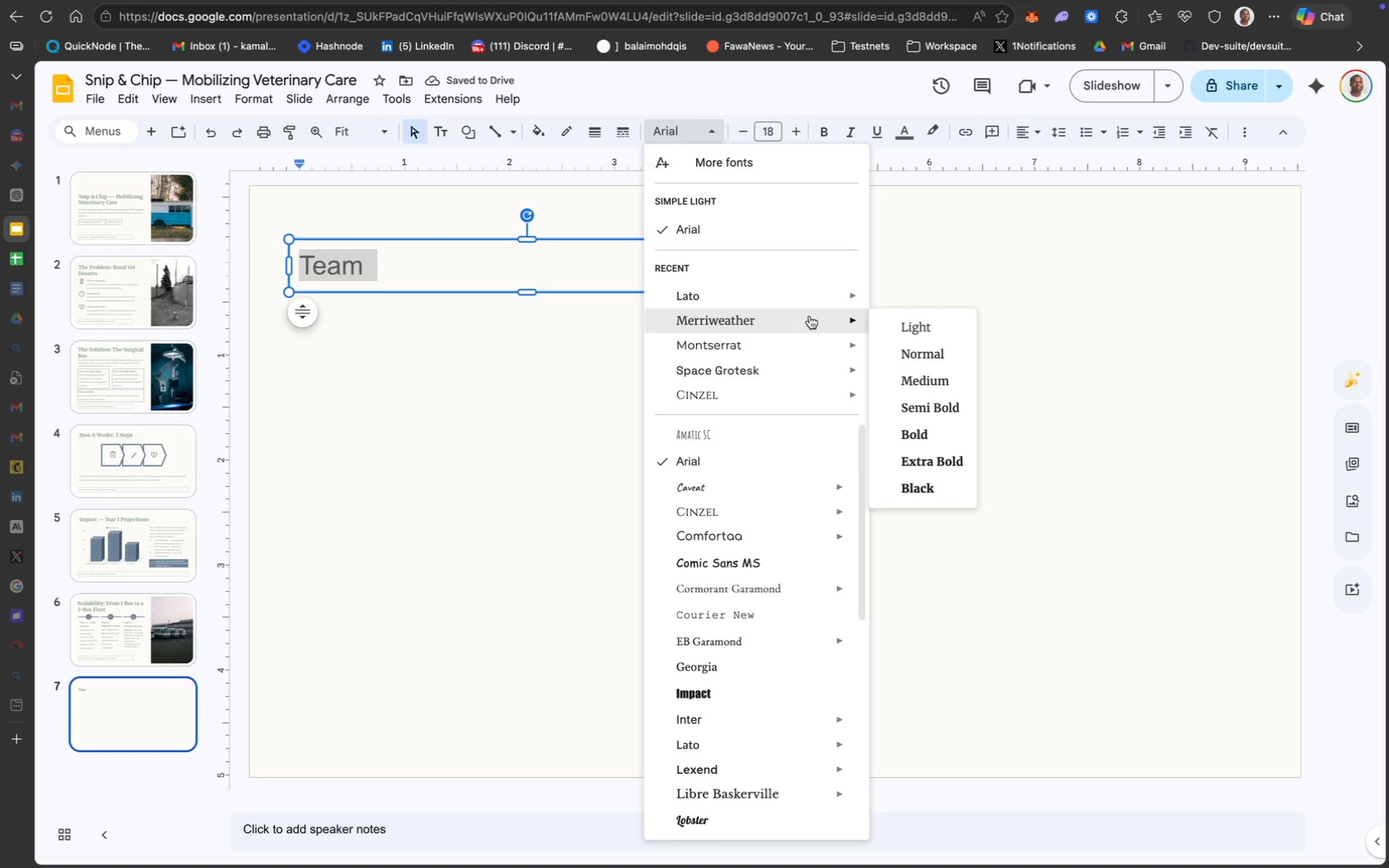 
left_click([921, 432])
 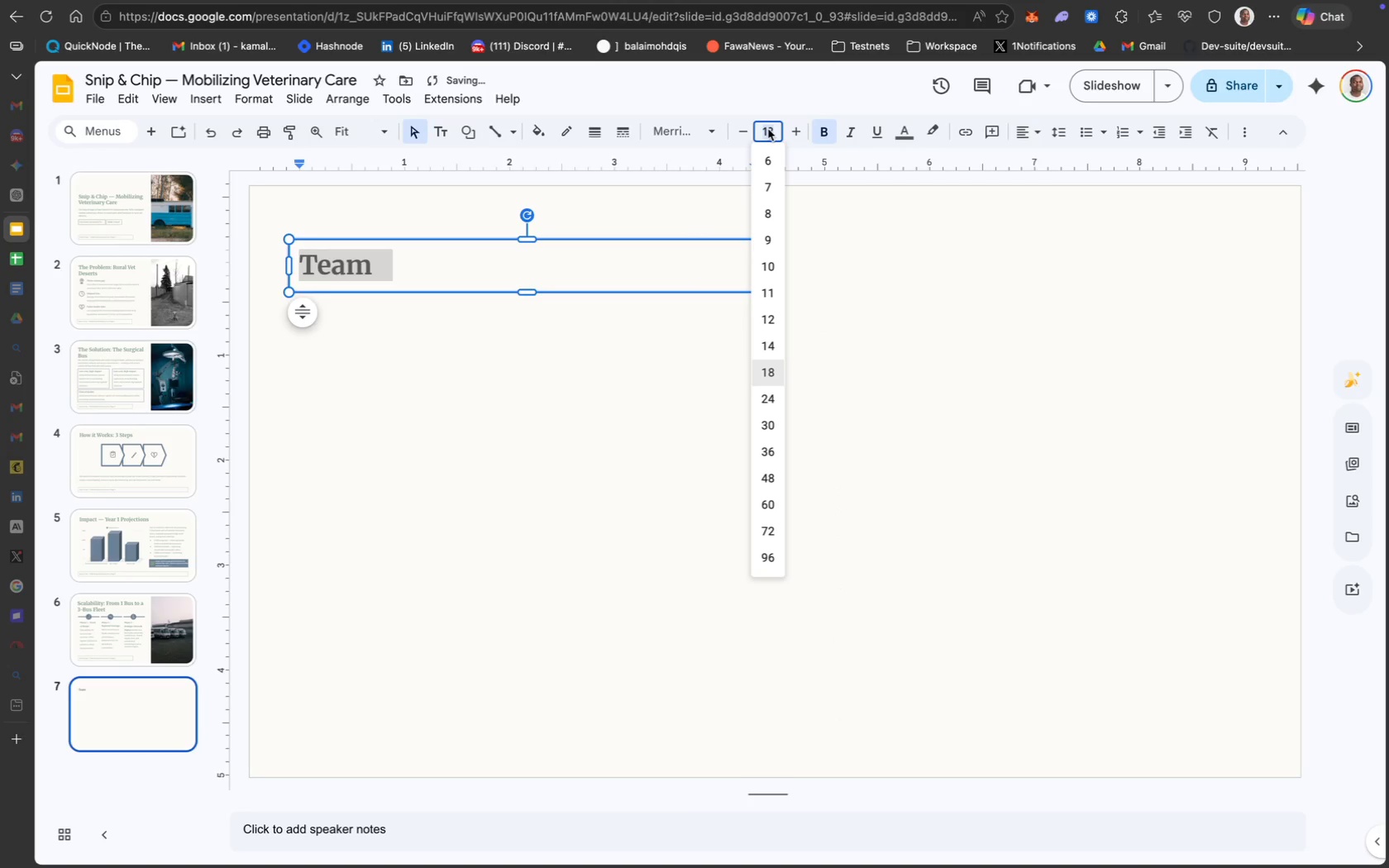 
type(30)
 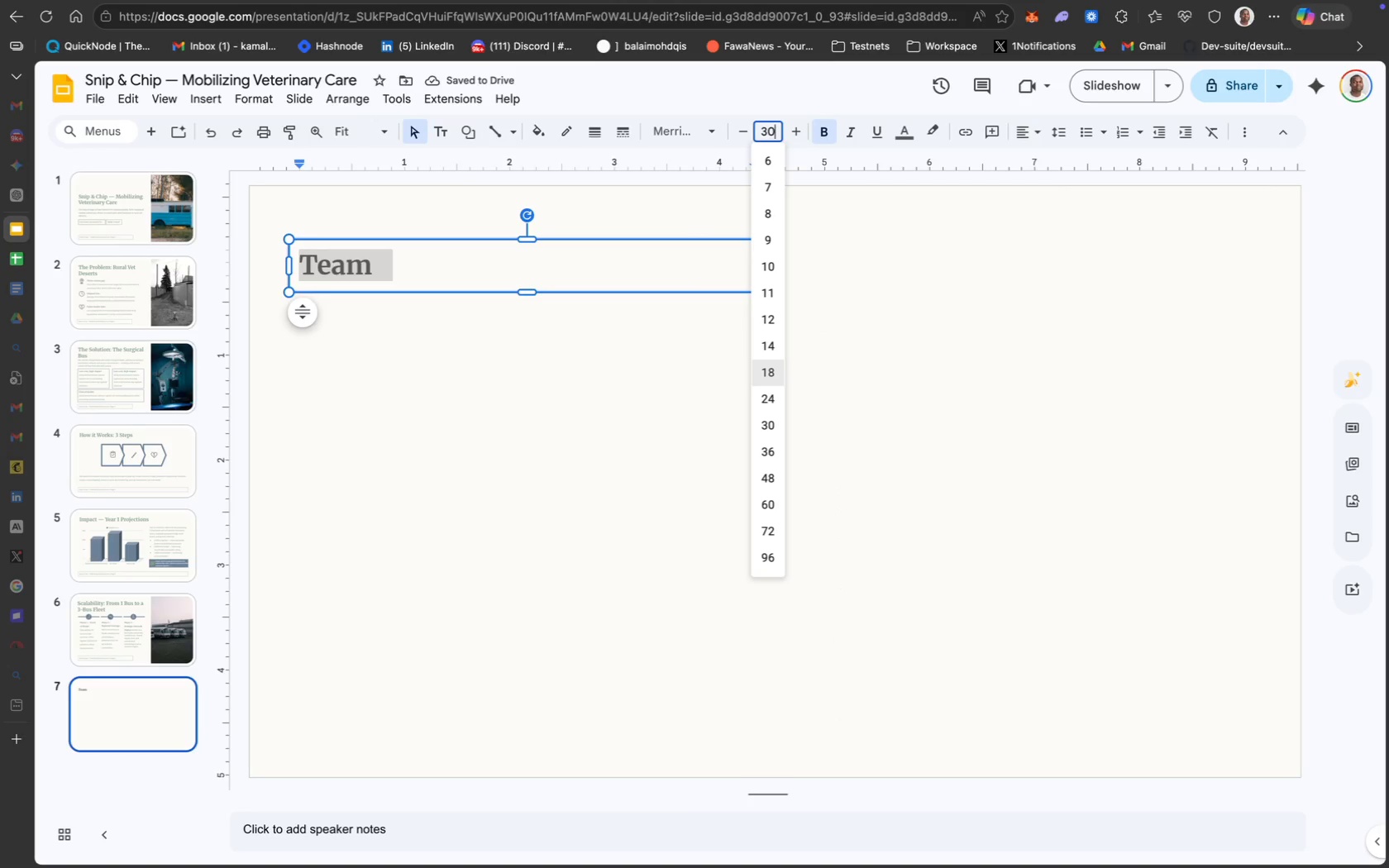 
key(Enter)
 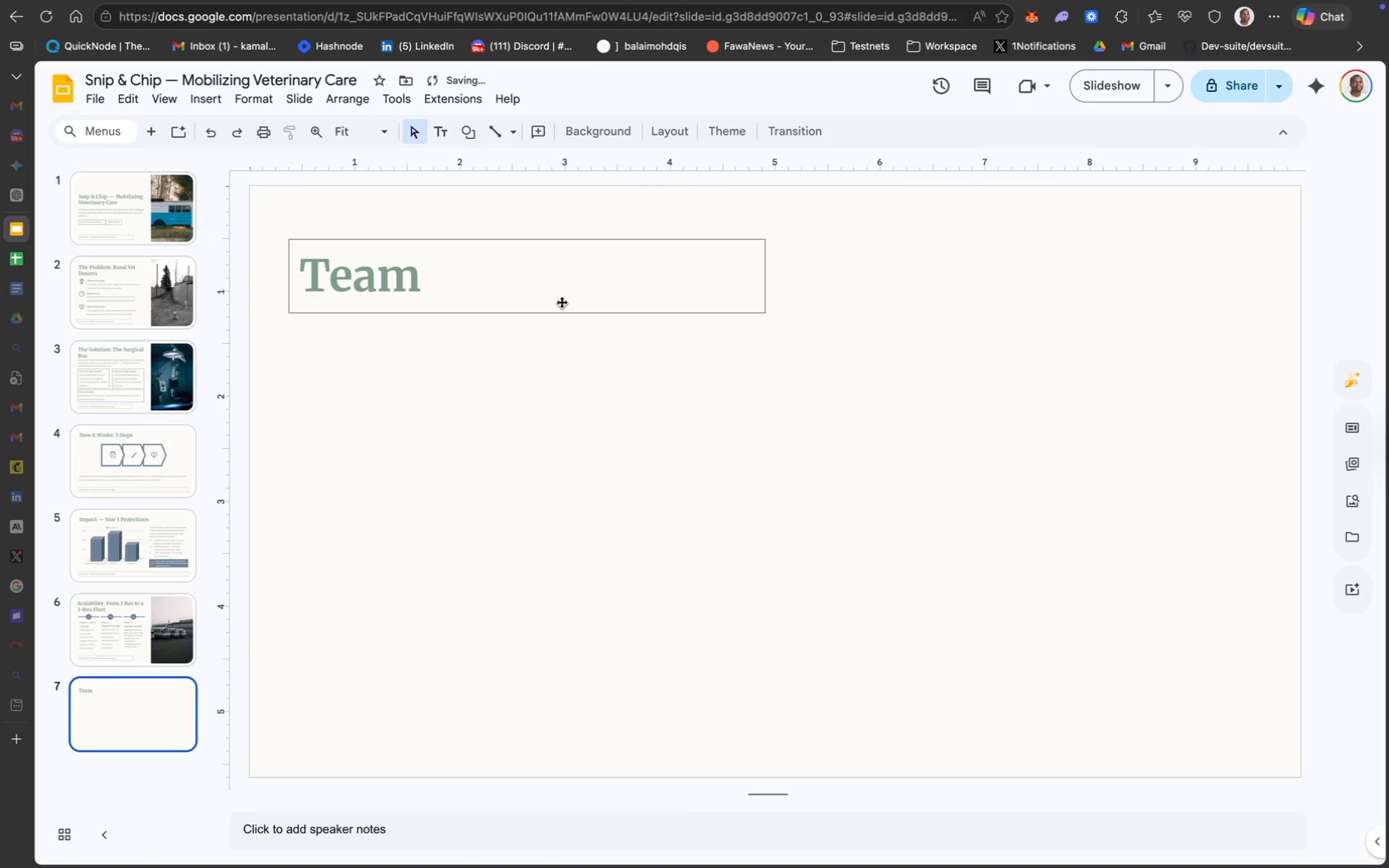 
wait(9.47)
 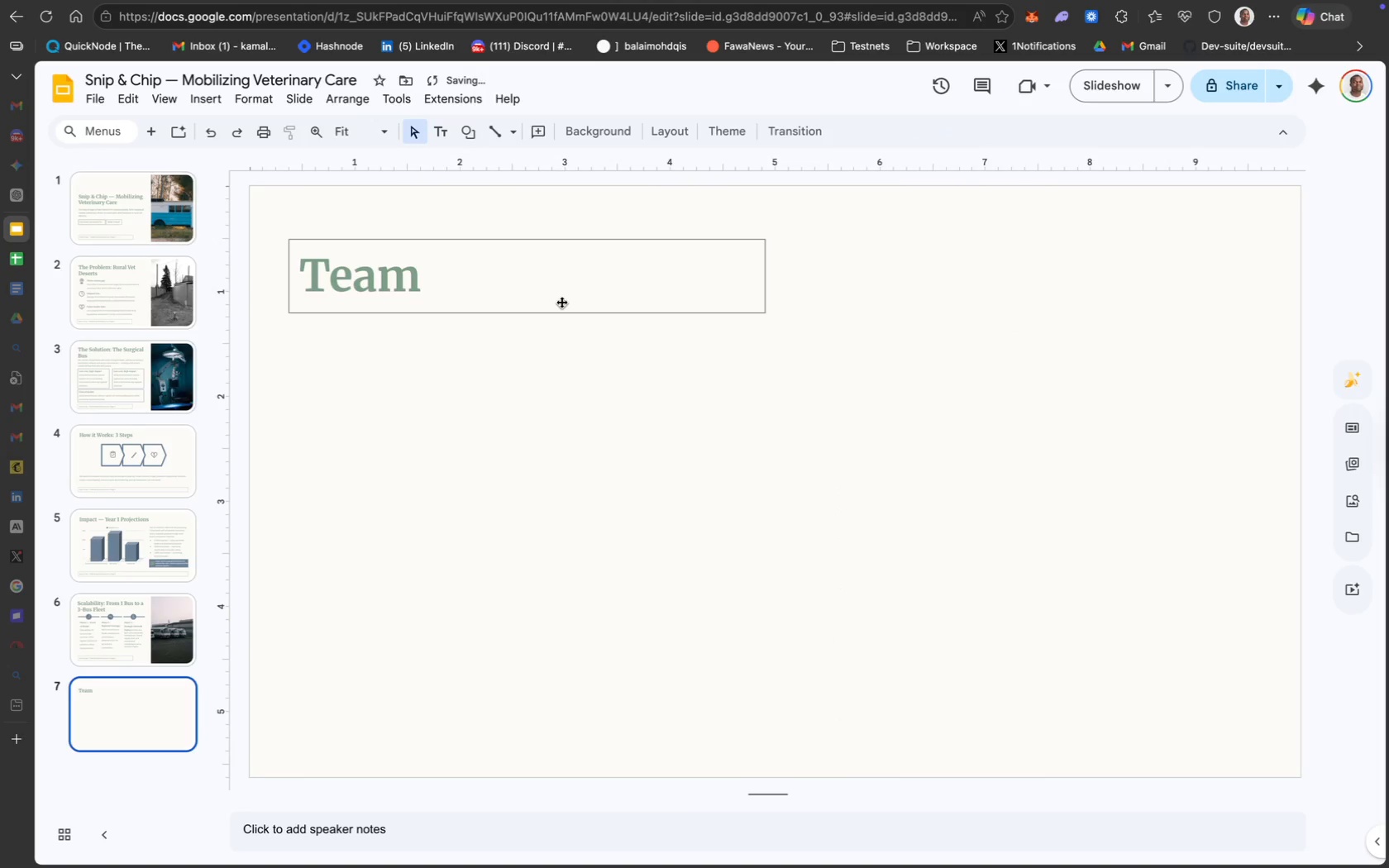 
left_click([455, 213])
 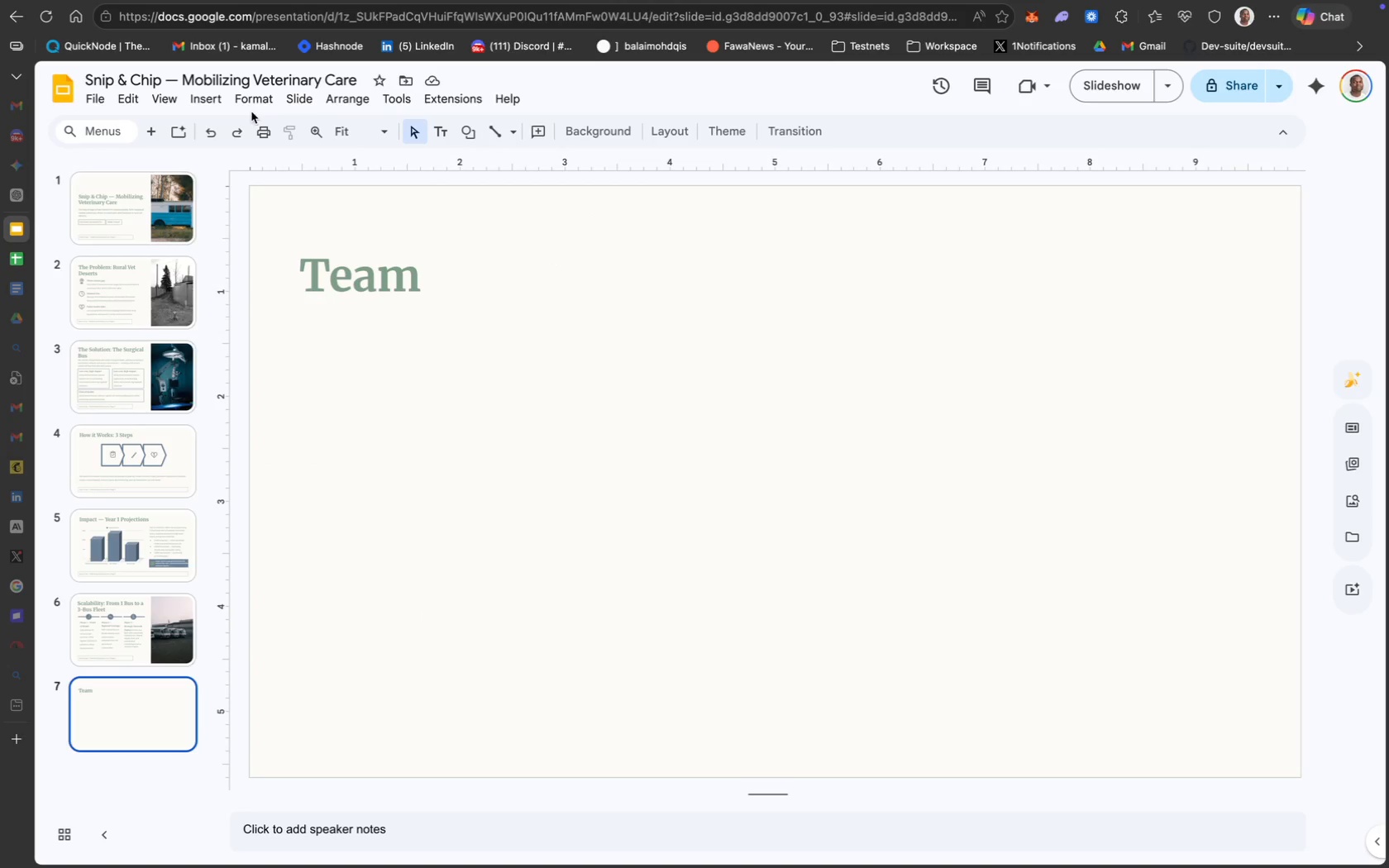 
left_click([217, 103])
 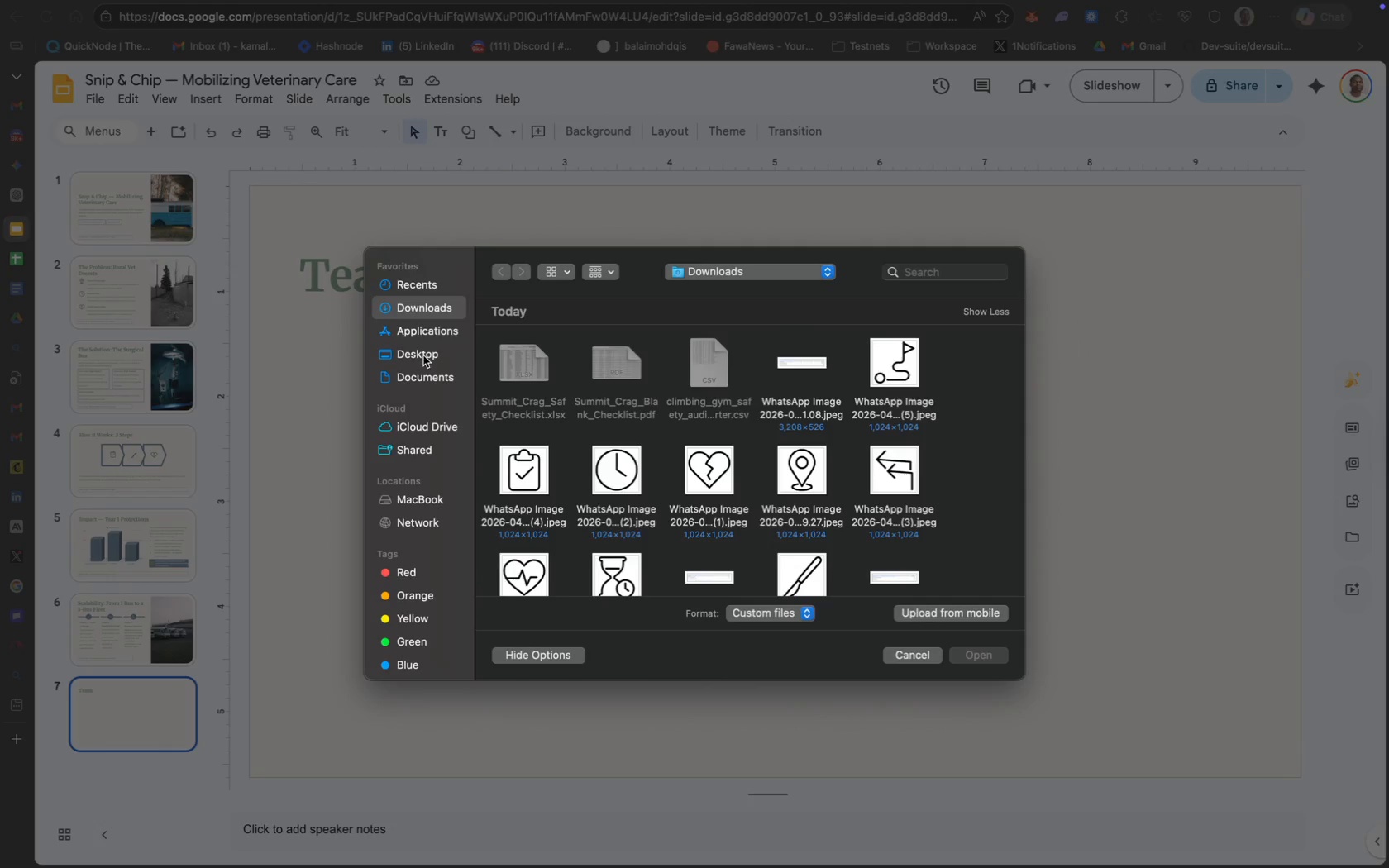 
wait(11.29)
 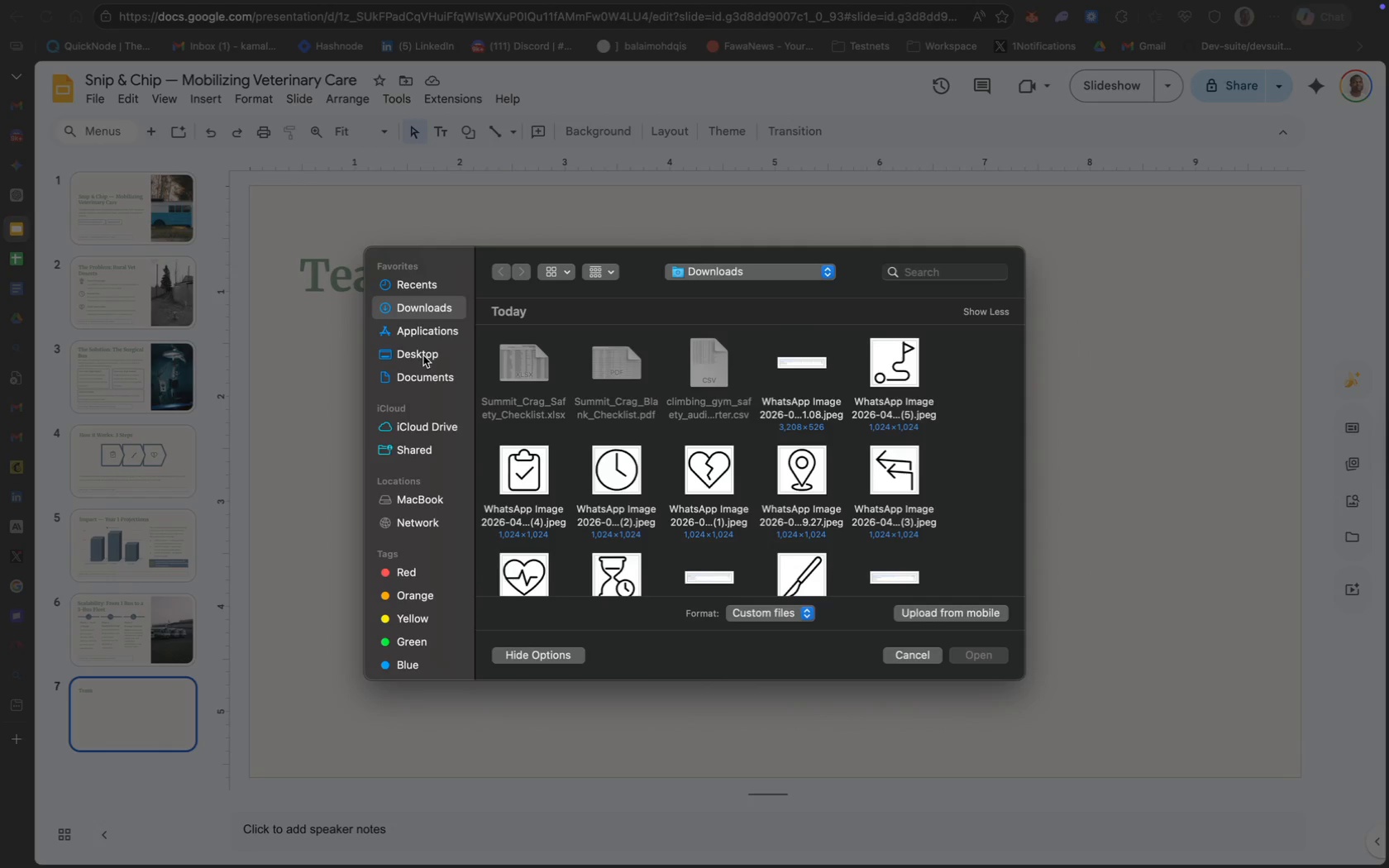 
left_click([709, 359])
 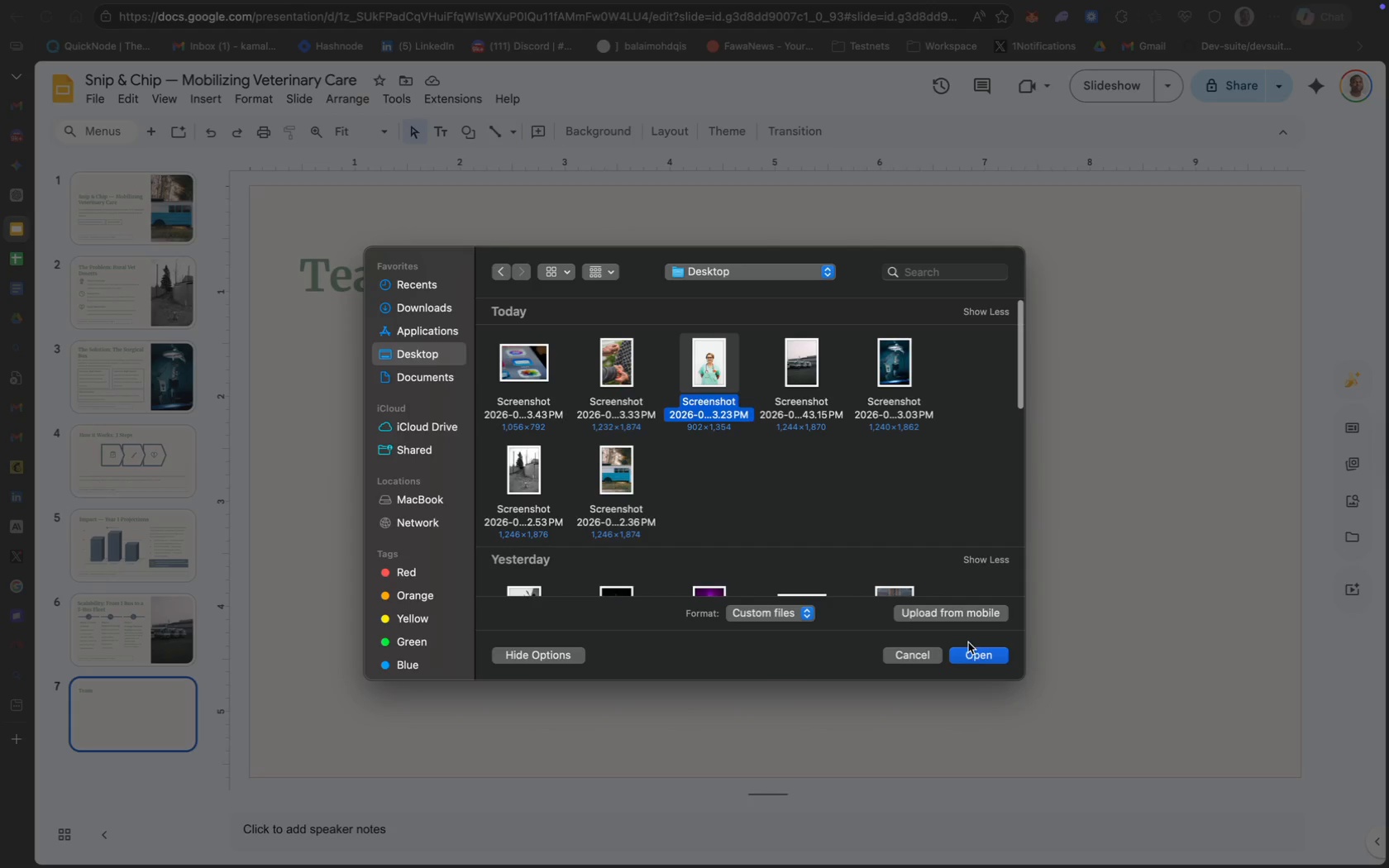 
left_click([974, 651])
 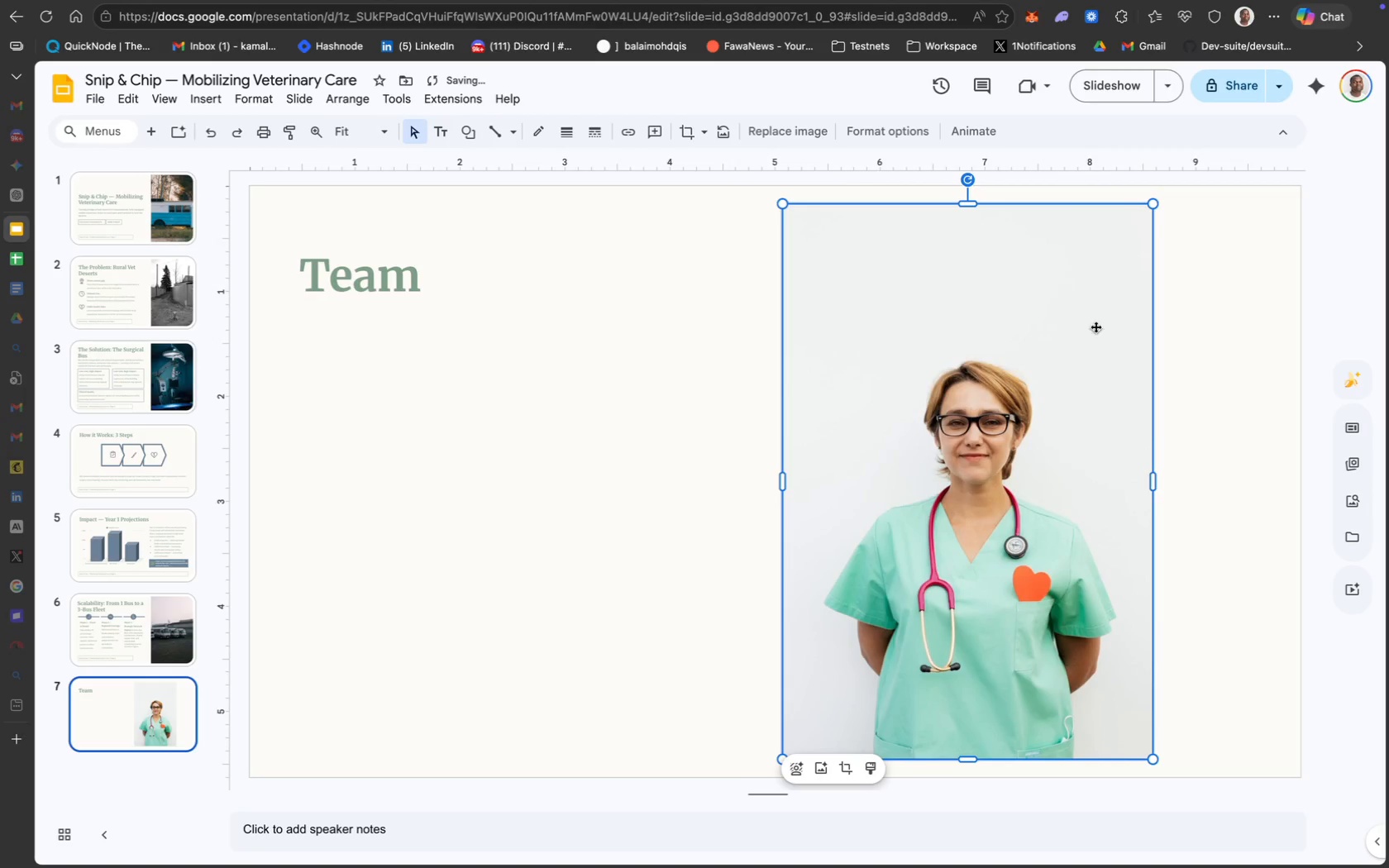 
left_click_drag(start_coordinate=[1152, 205], to_coordinate=[1008, 391])
 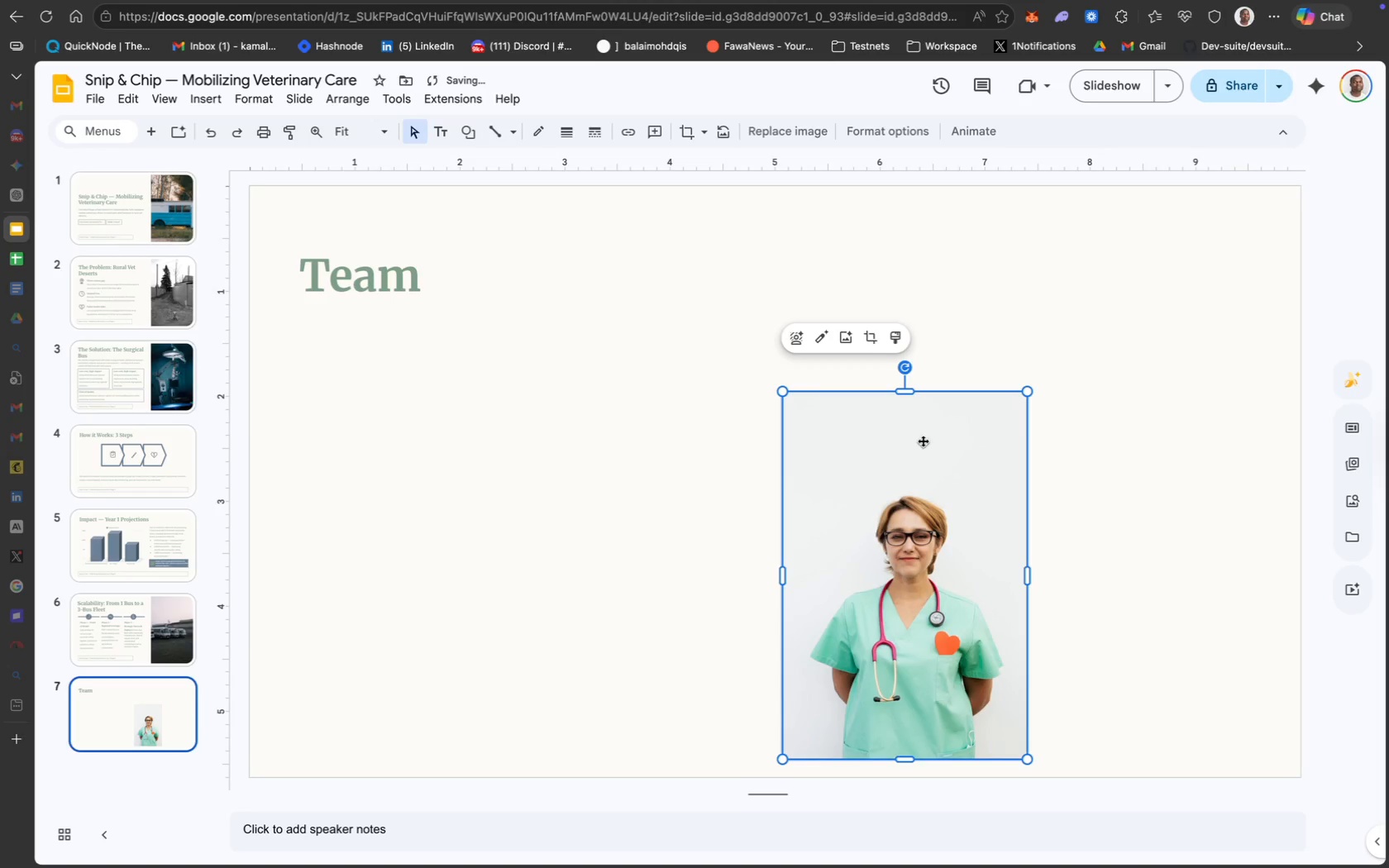 
left_click_drag(start_coordinate=[923, 441], to_coordinate=[536, 383])
 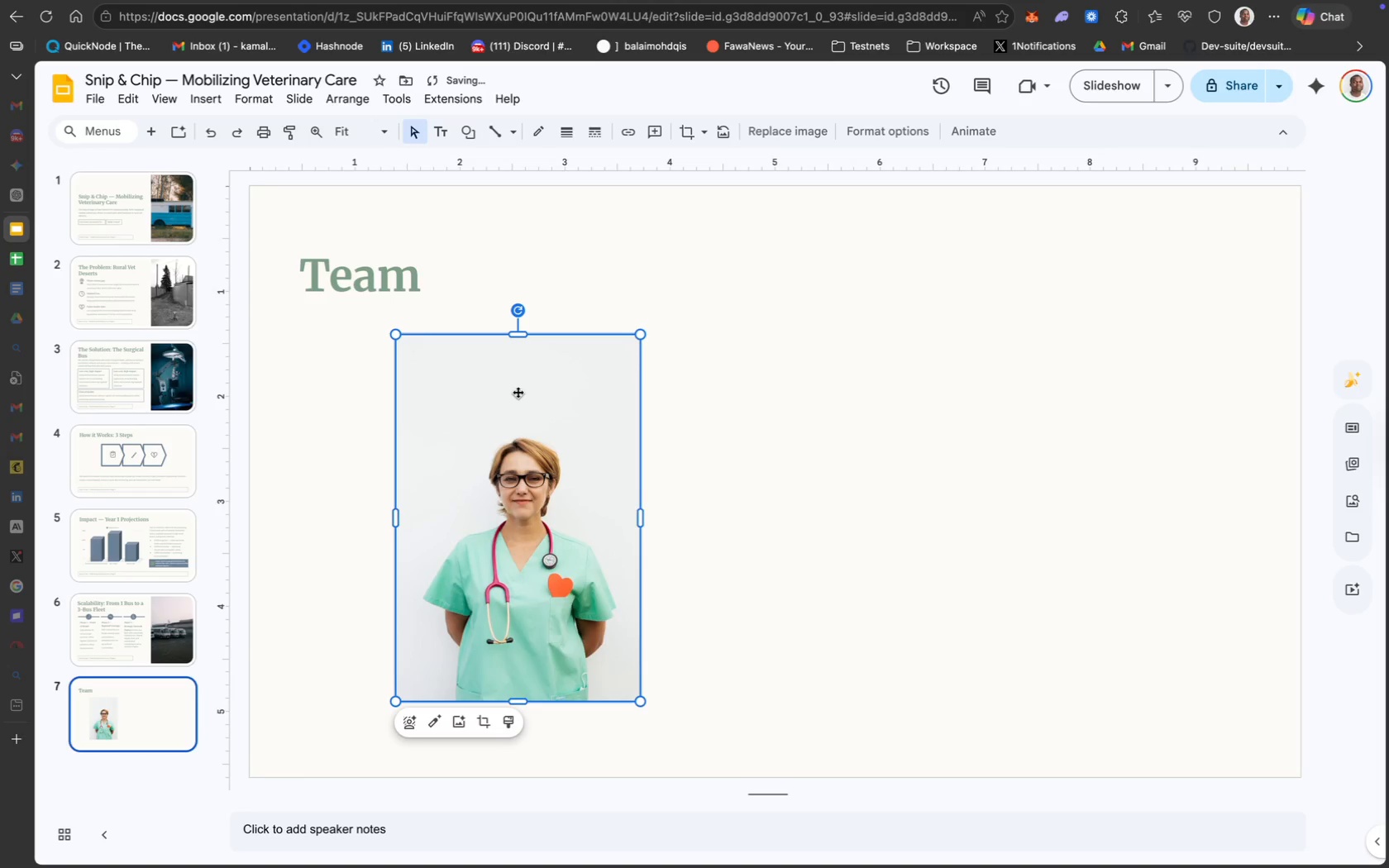 
left_click_drag(start_coordinate=[517, 393], to_coordinate=[423, 388])
 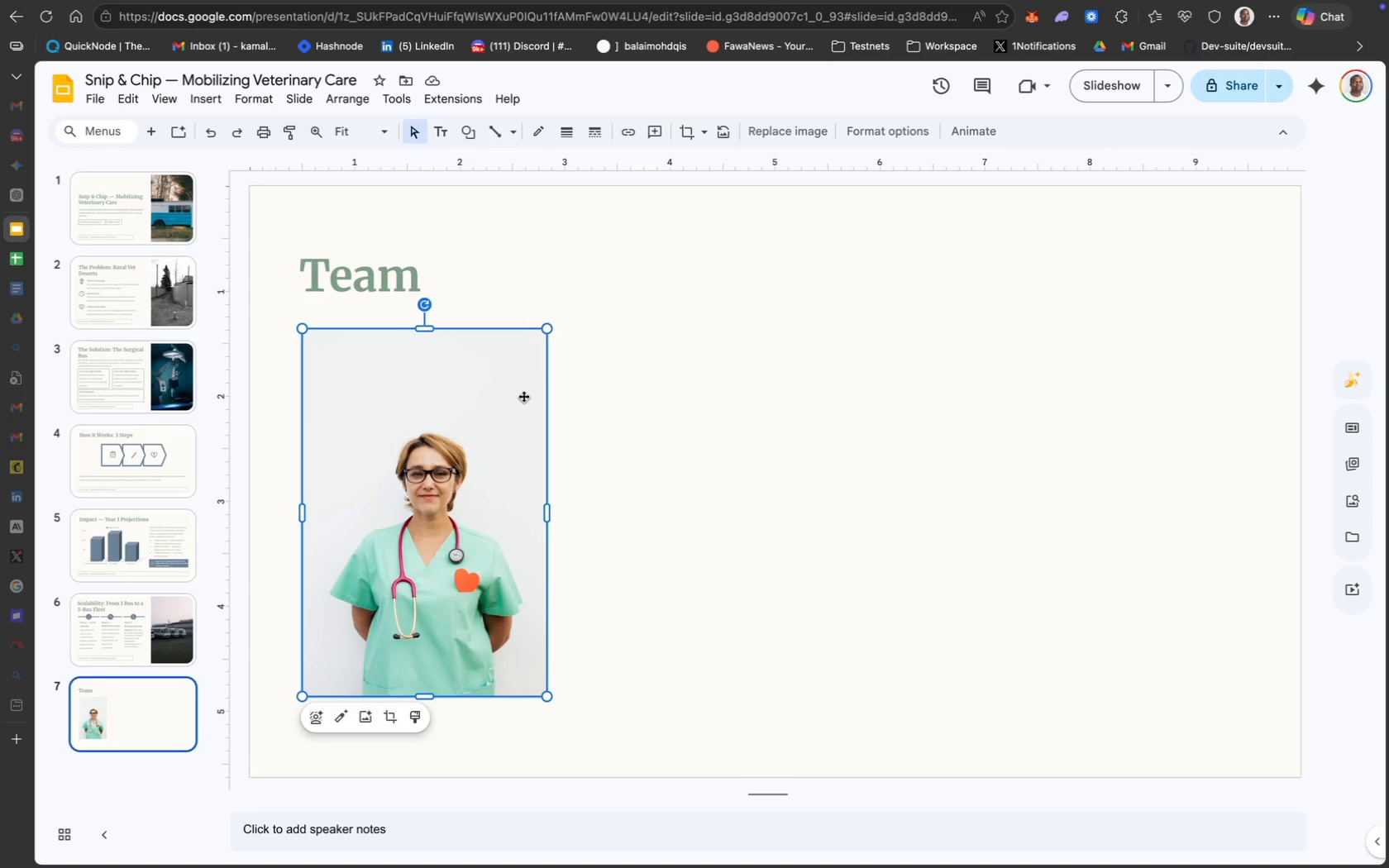 
wait(96.4)
 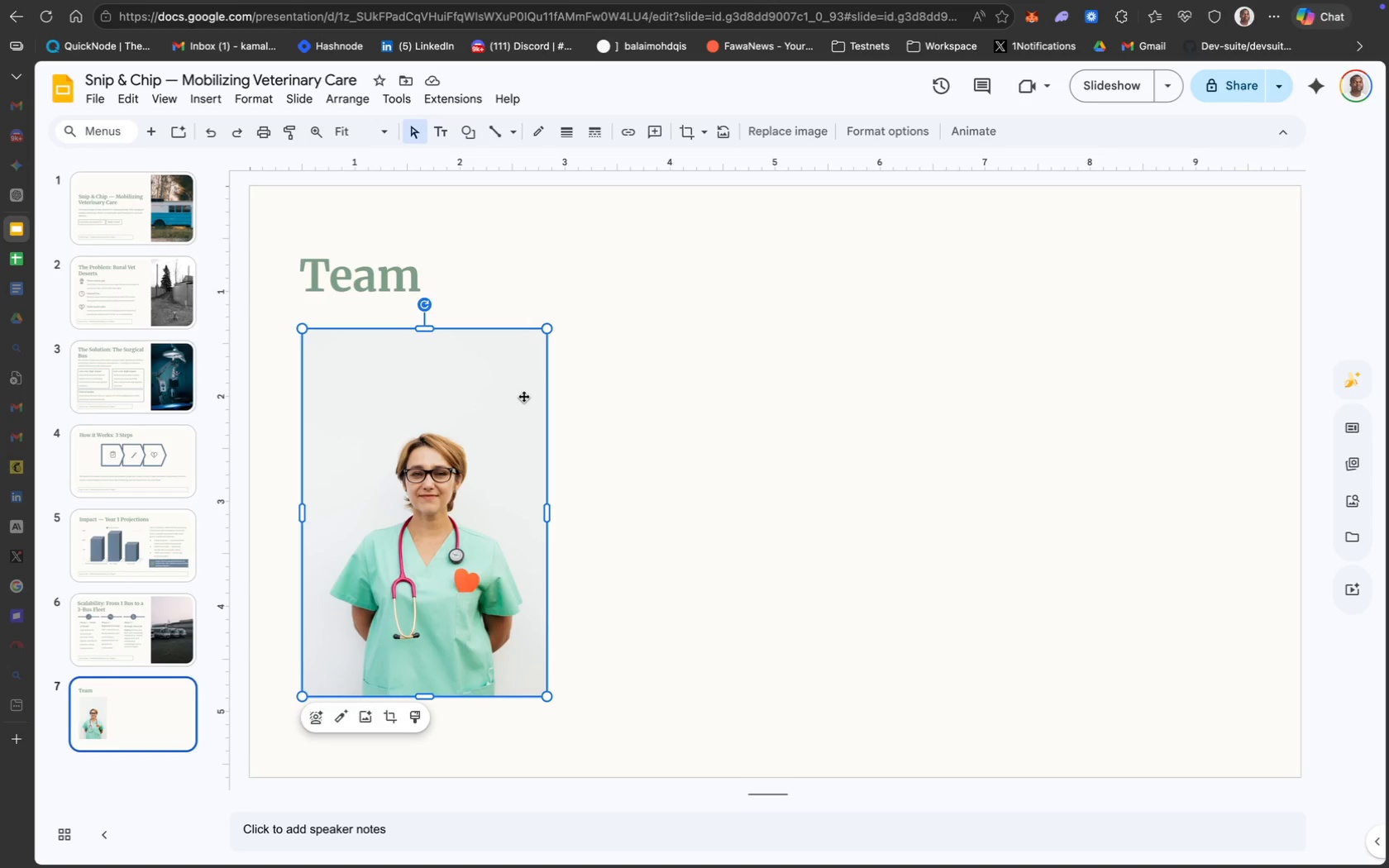 
key(ArrowRight)
 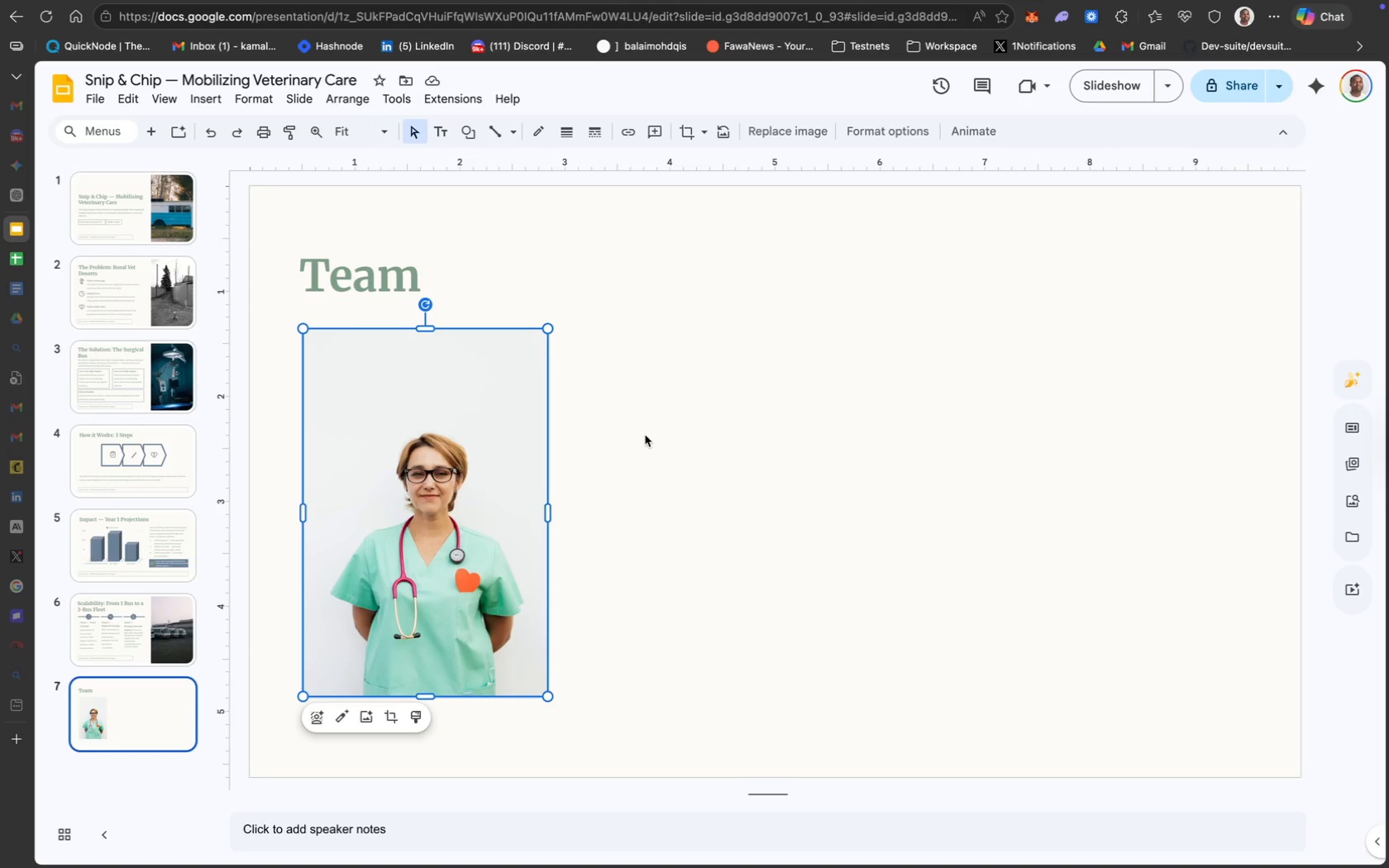 
wait(88.84)
 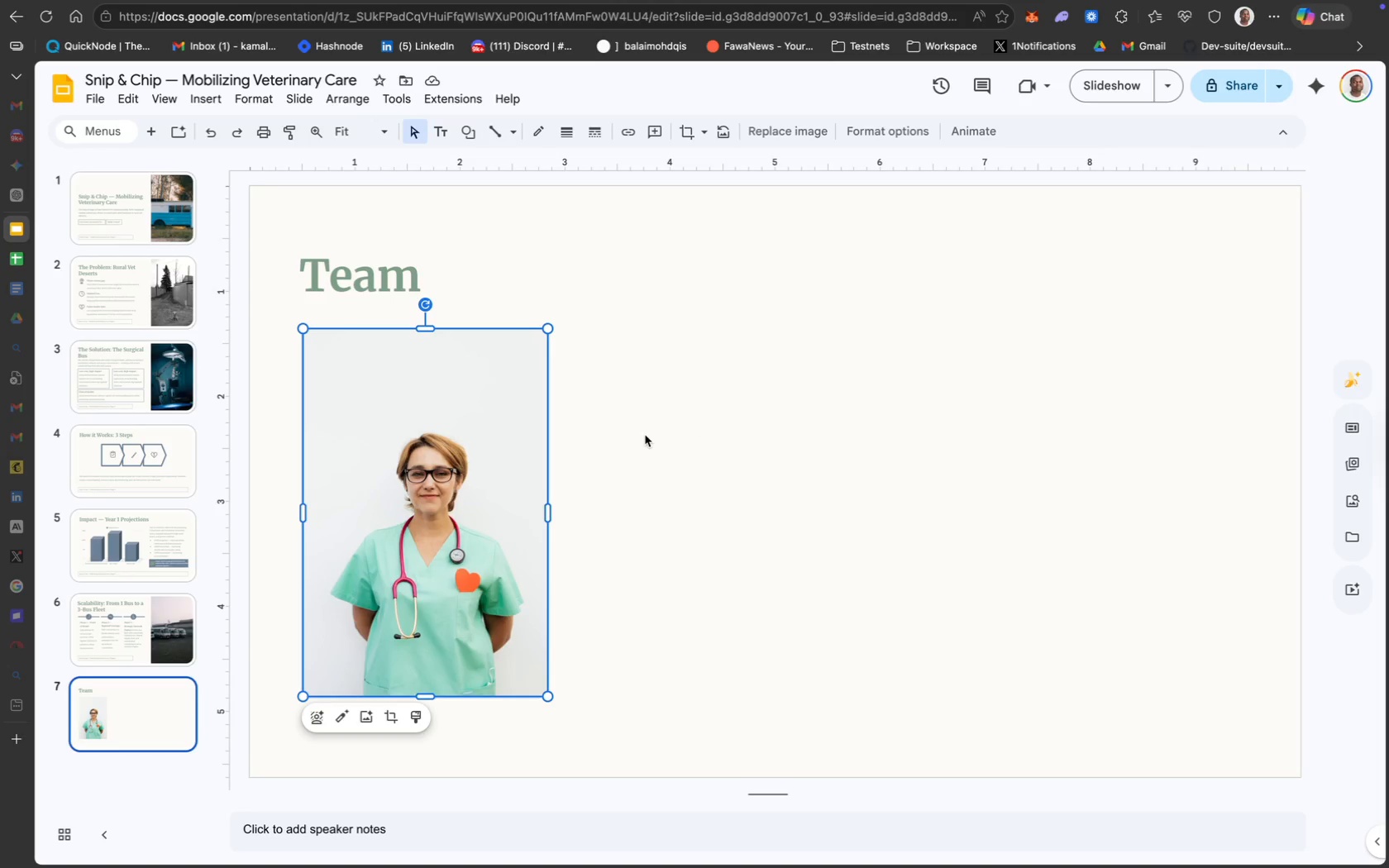 
mouse_move([57, 168])